 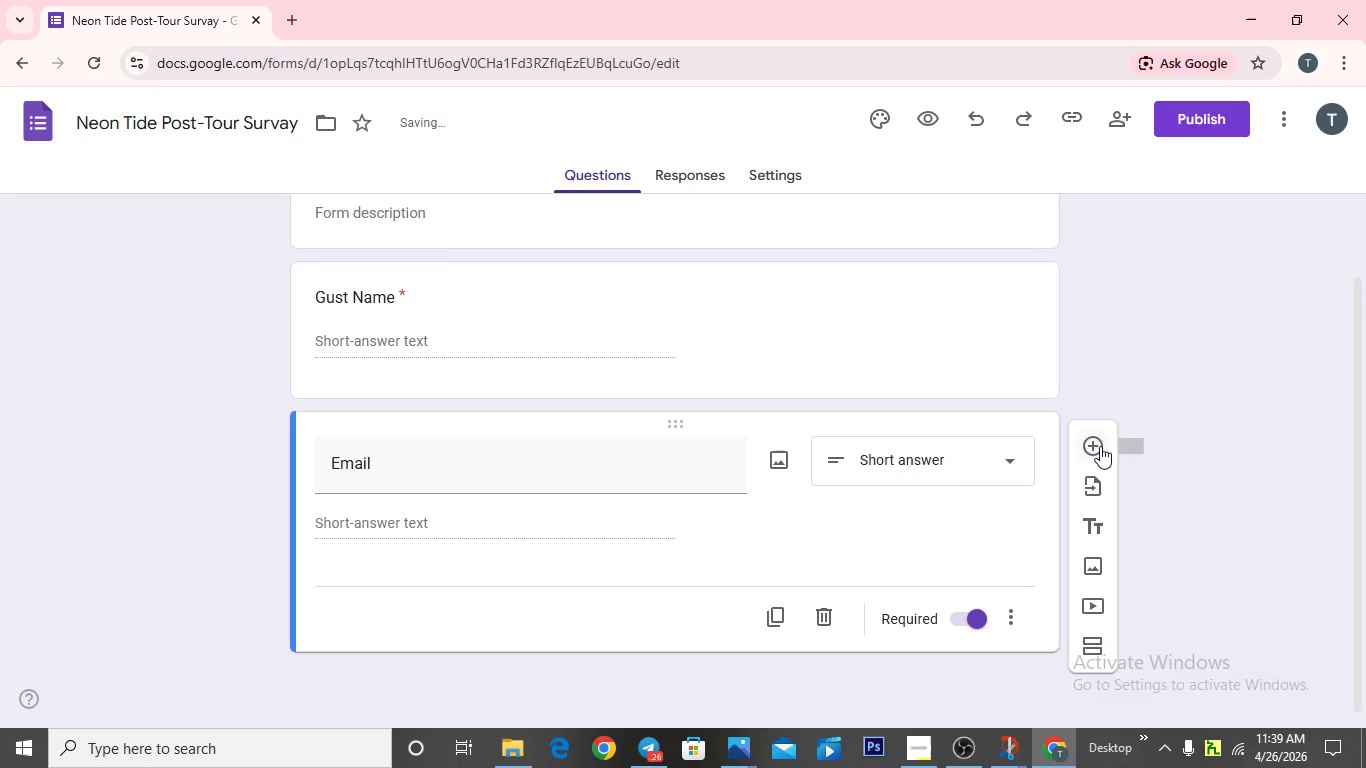 
type(Tour)
key(Backspace)
type(our Date)
 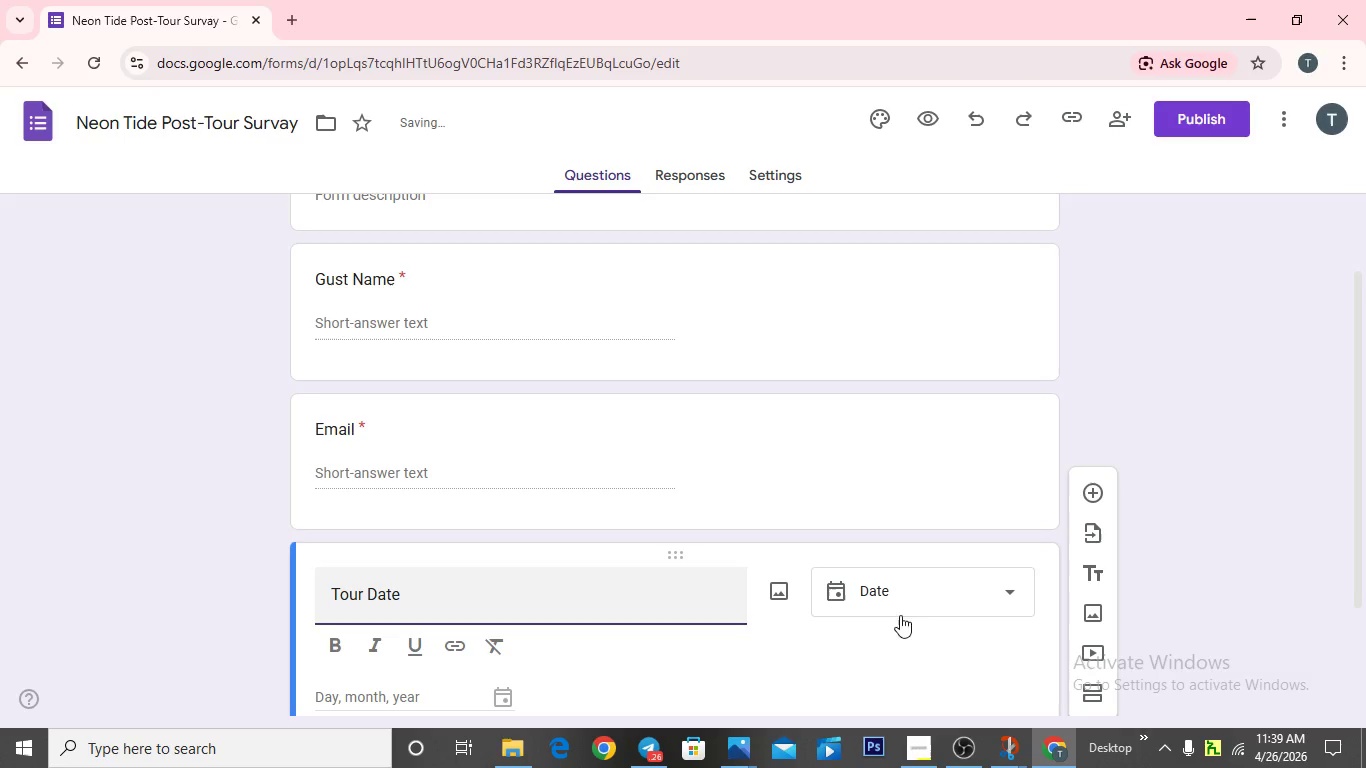 
scroll: coordinate [854, 617], scroll_direction: down, amount: 5.0
 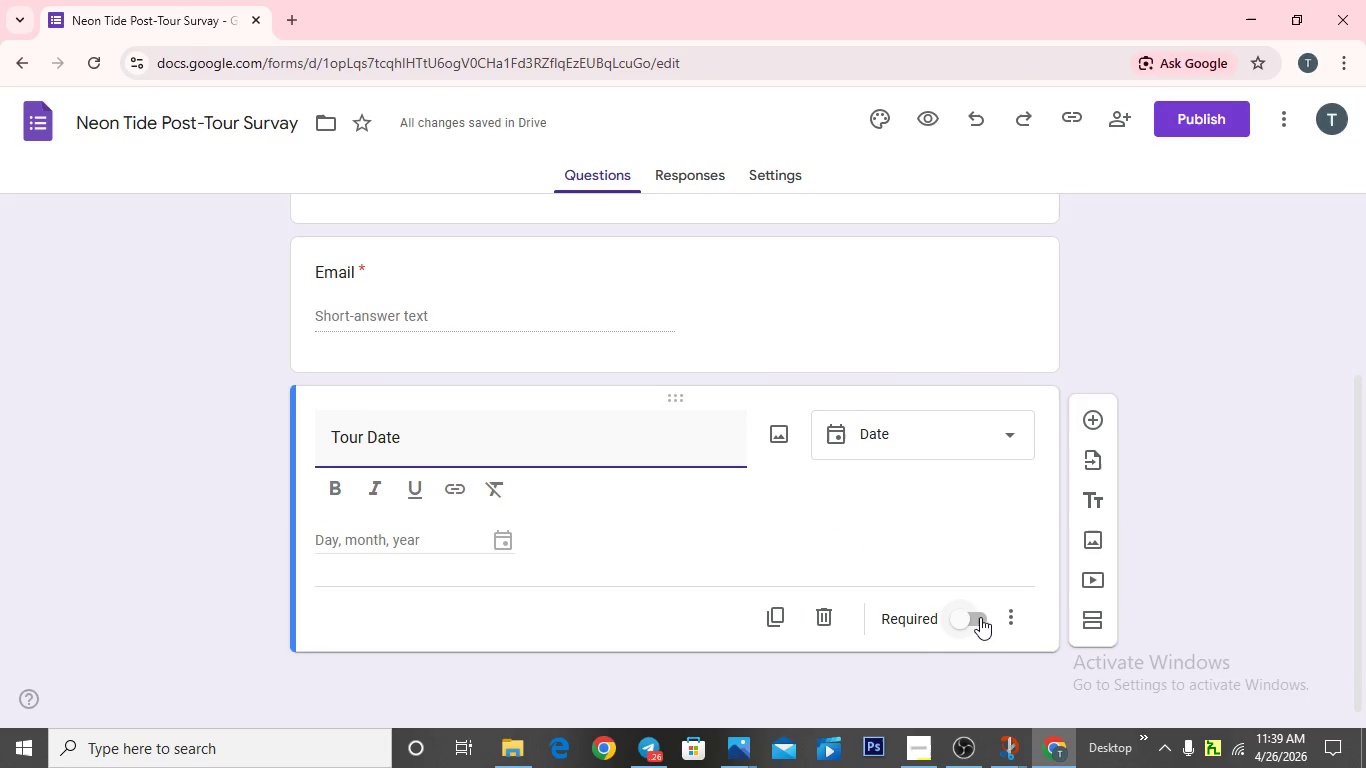 
left_click([980, 617])
 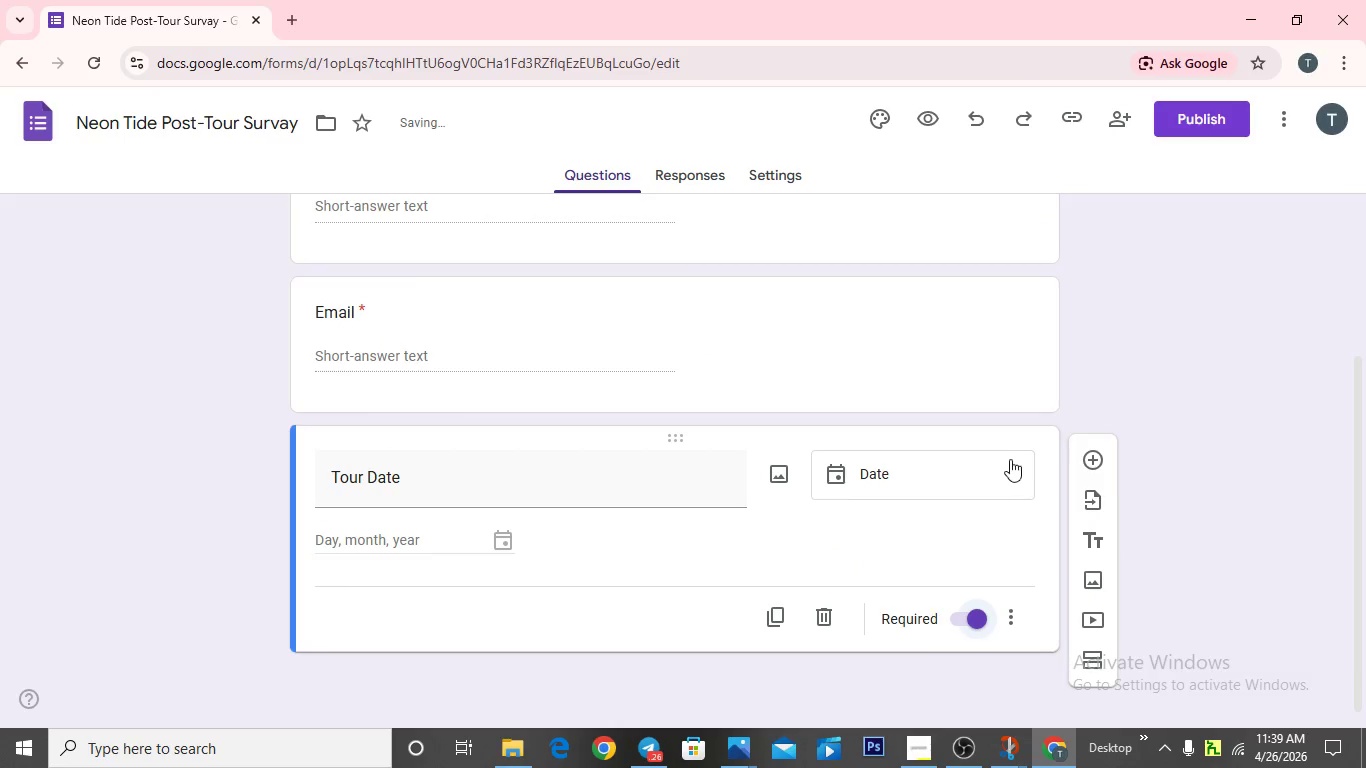 
left_click([1106, 457])
 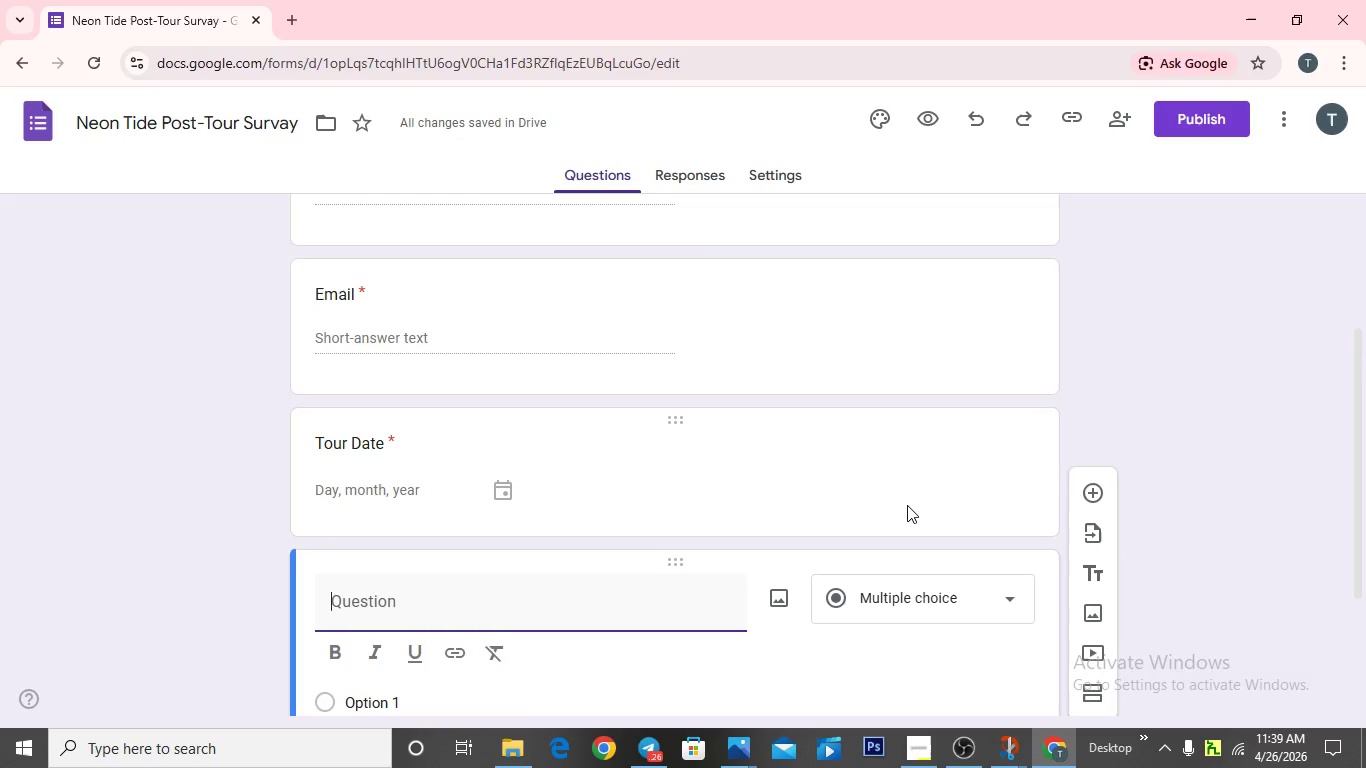 
type(Rating)
 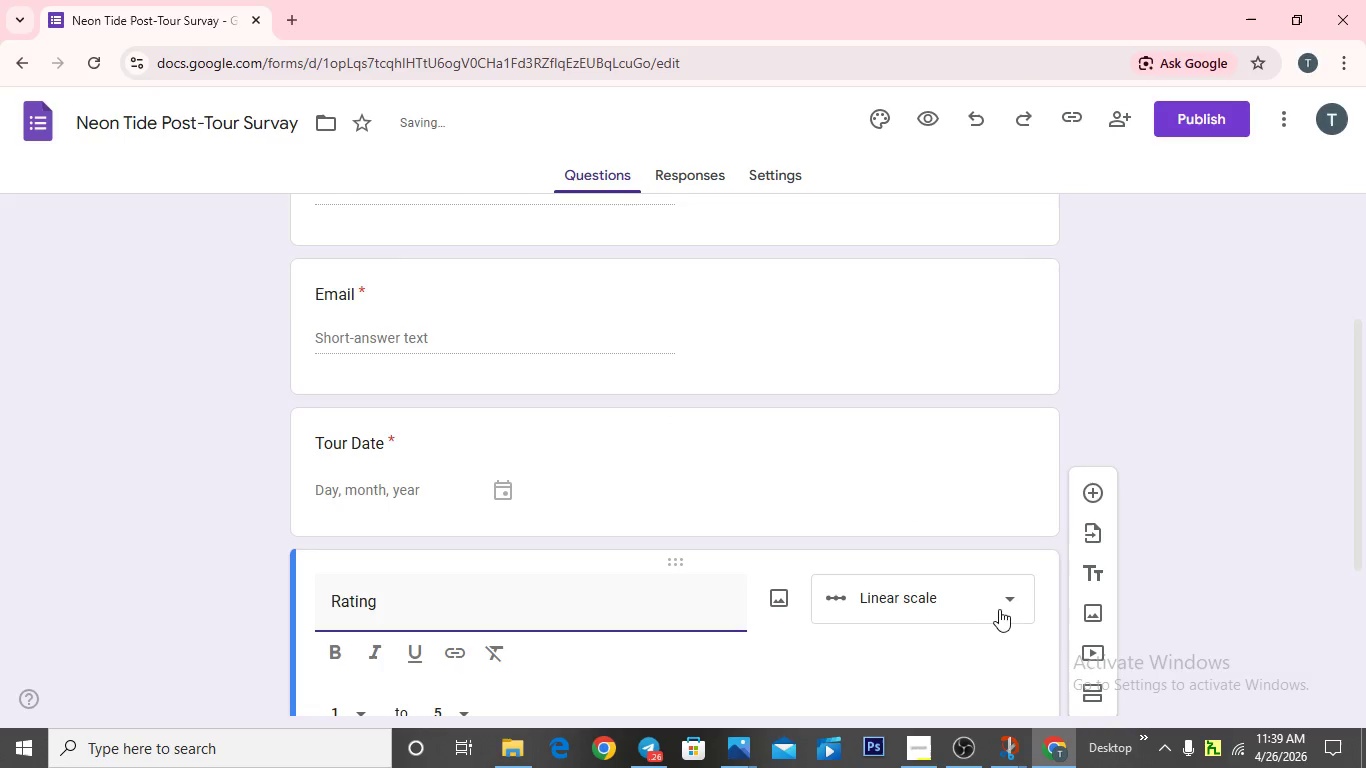 
left_click([1005, 604])
 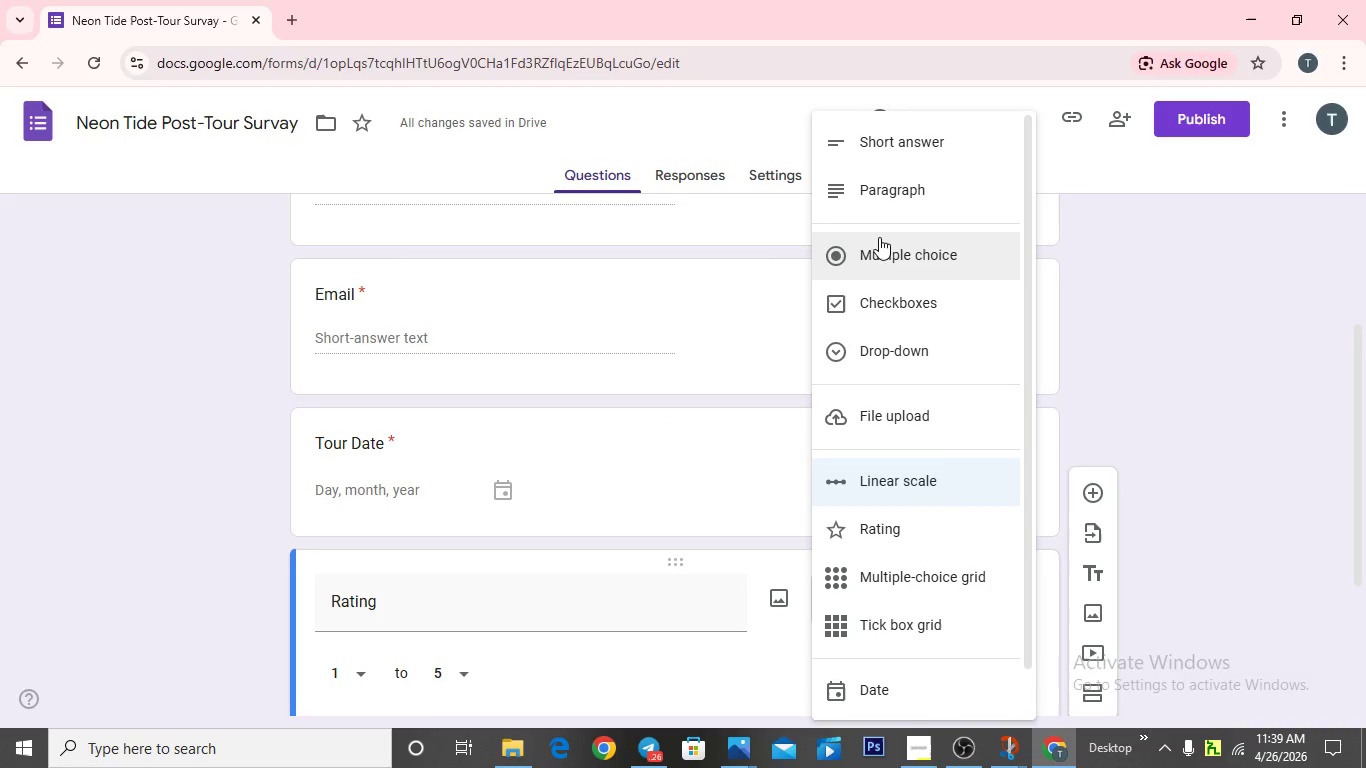 
left_click([879, 240])
 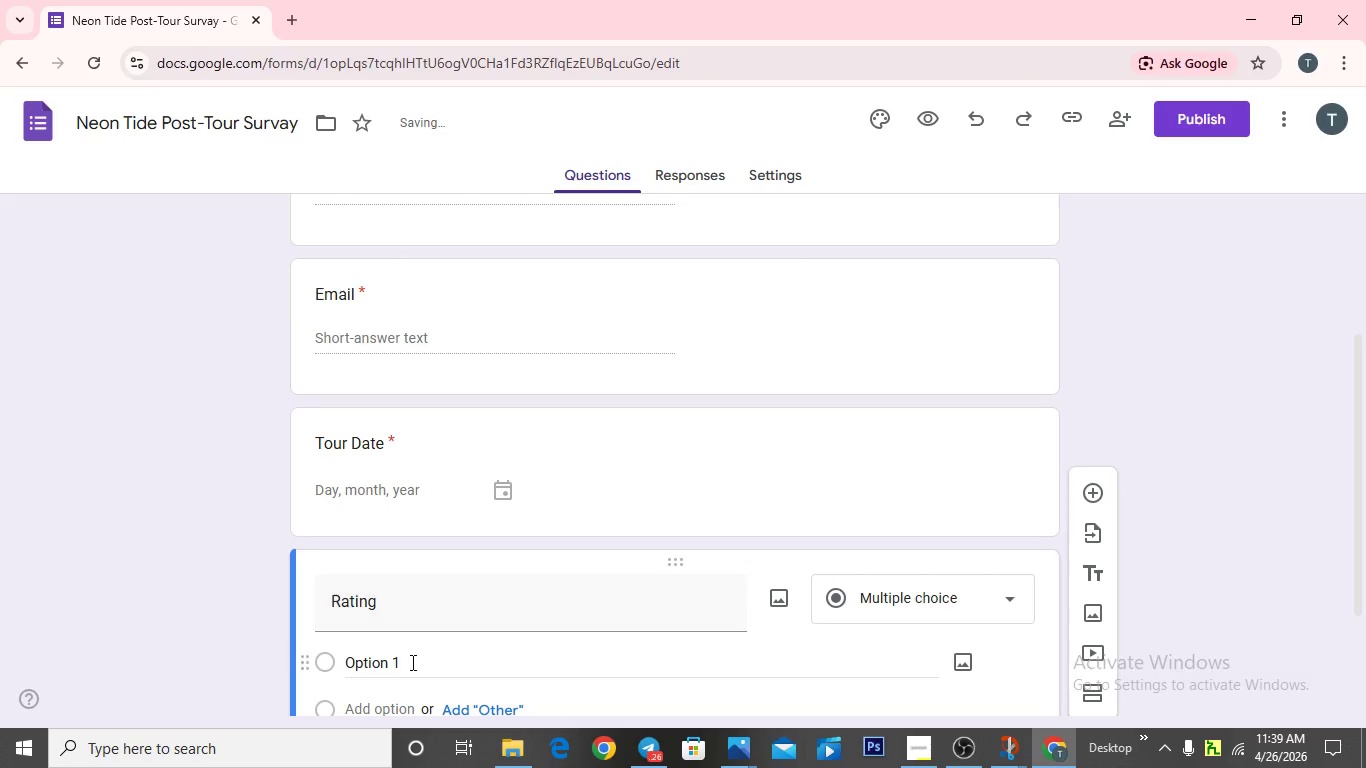 
scroll: coordinate [411, 660], scroll_direction: down, amount: 1.0
 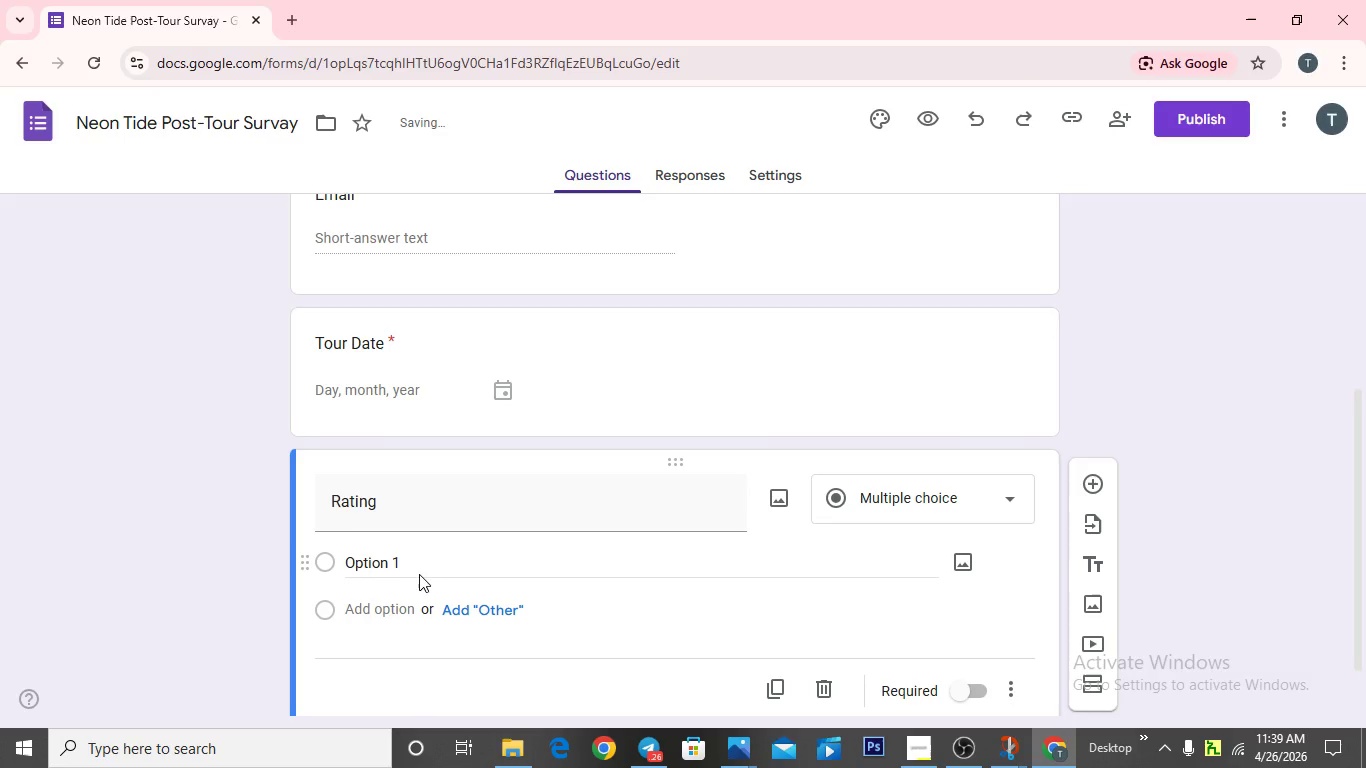 
left_click([421, 574])
 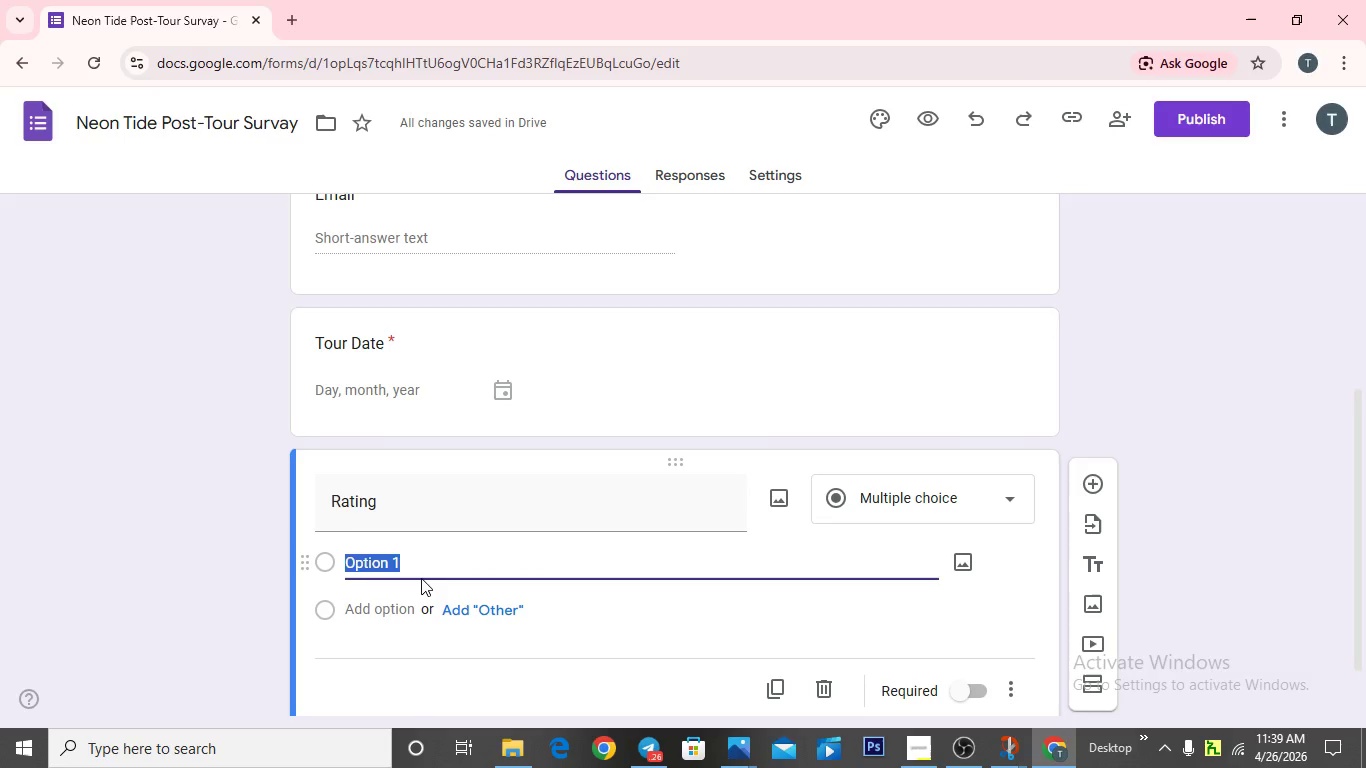 
key(Backspace)
 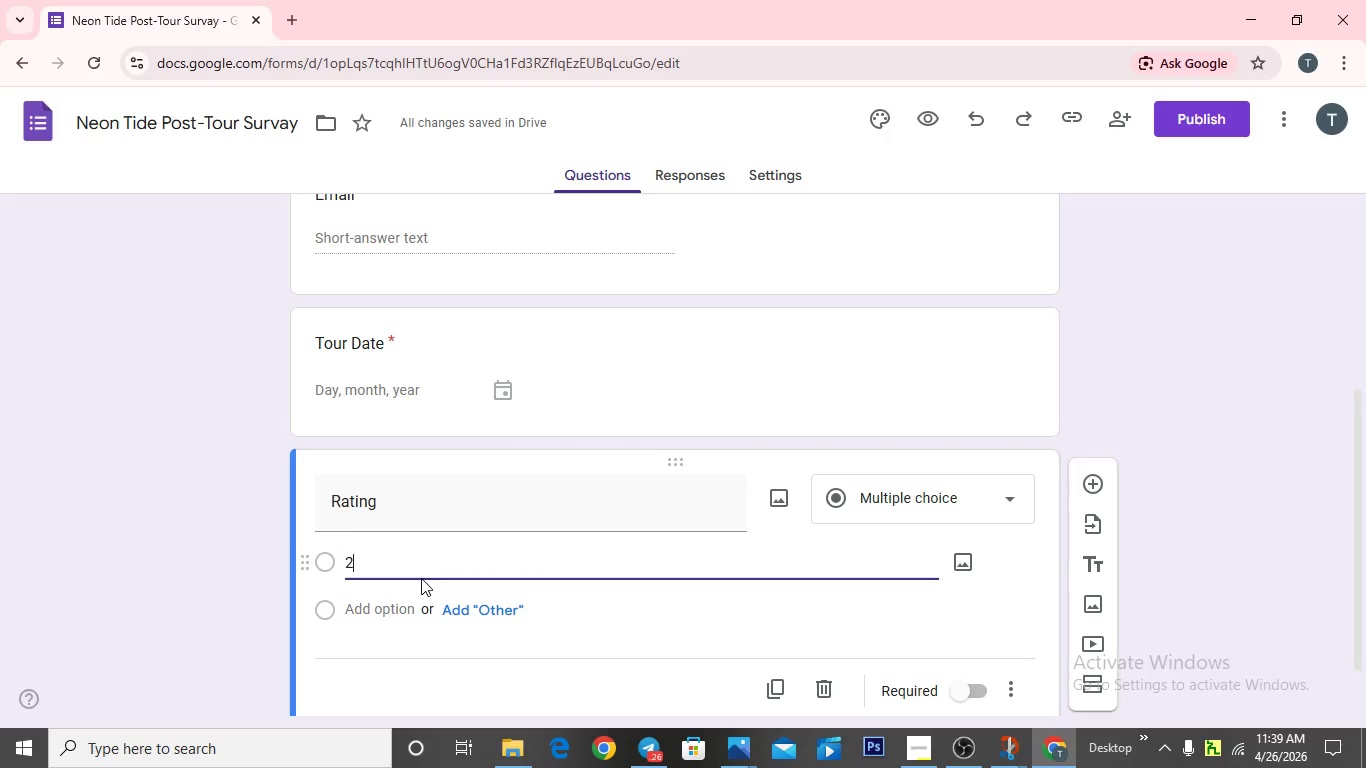 
key(2)
 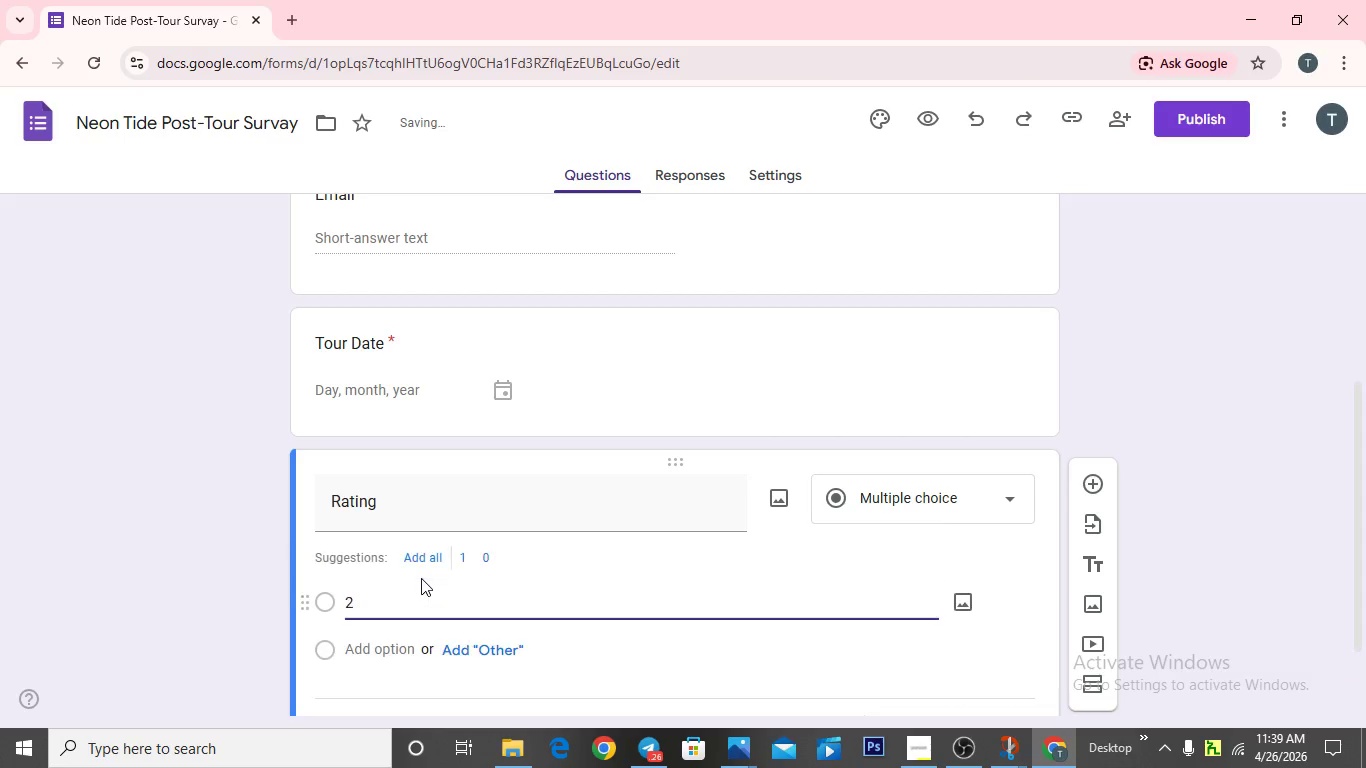 
key(Backspace)
 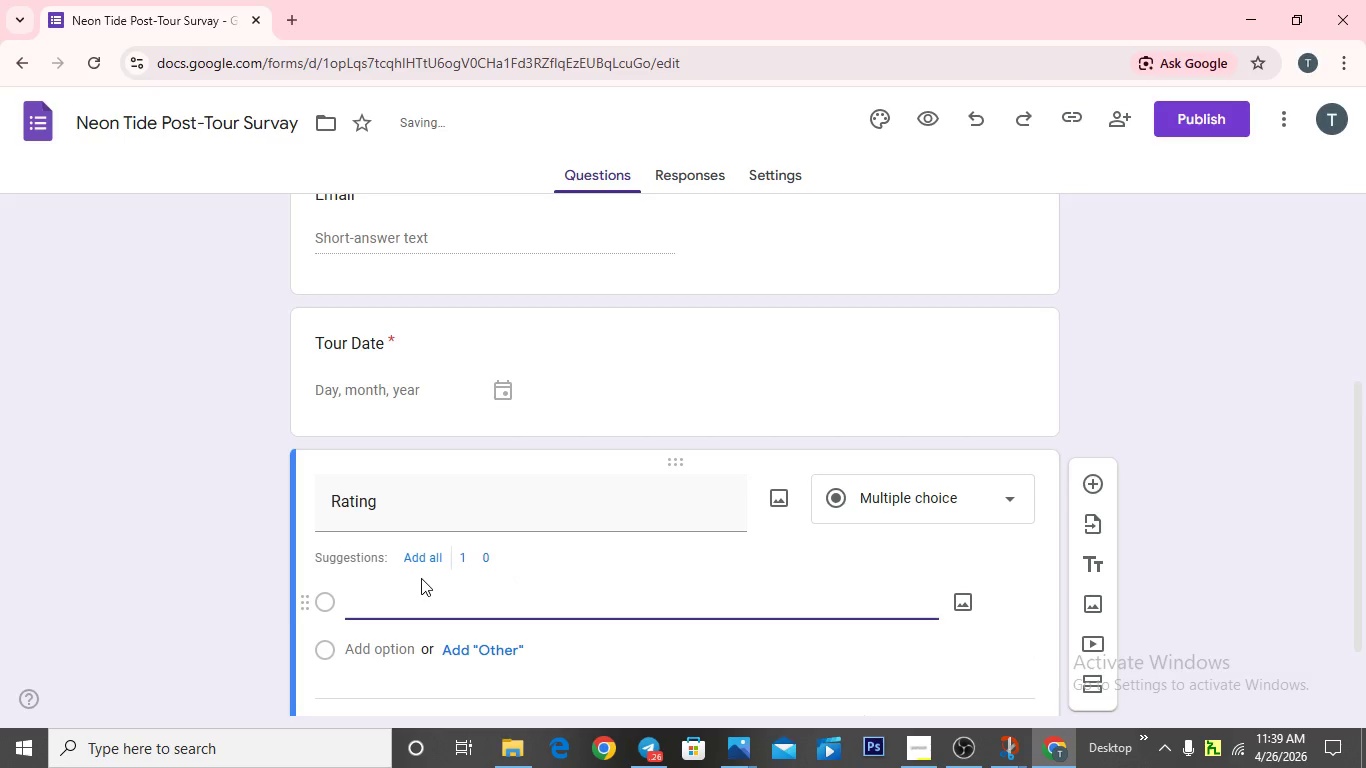 
key(1)
 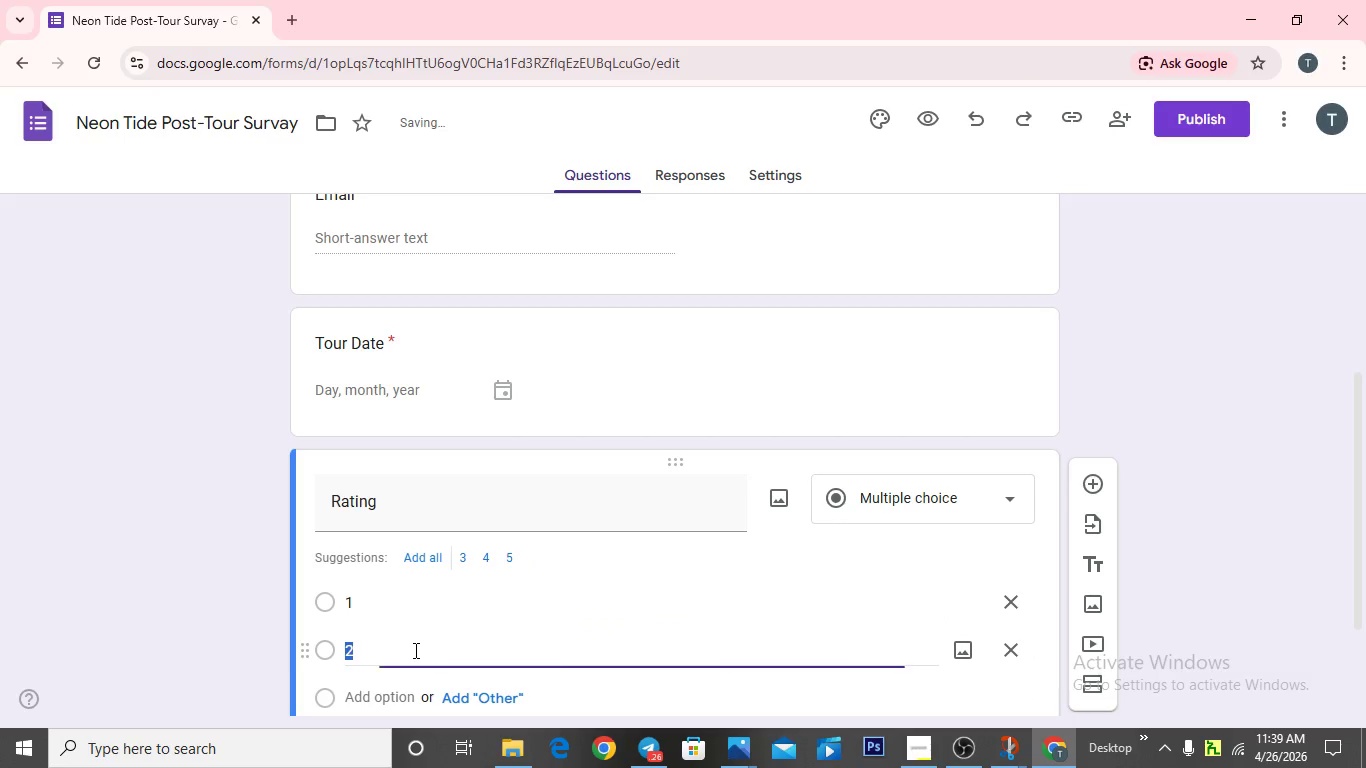 
left_click([372, 693])
 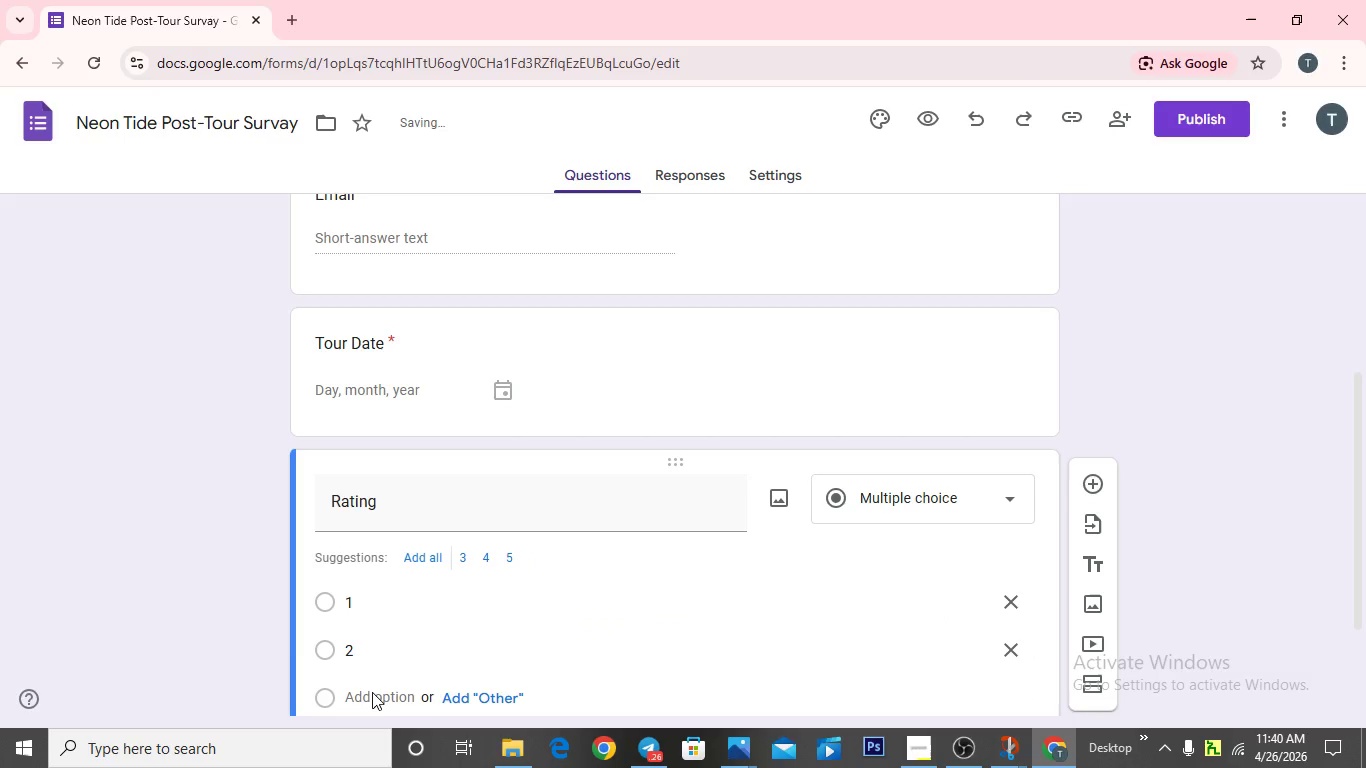 
scroll: coordinate [371, 673], scroll_direction: down, amount: 7.0
 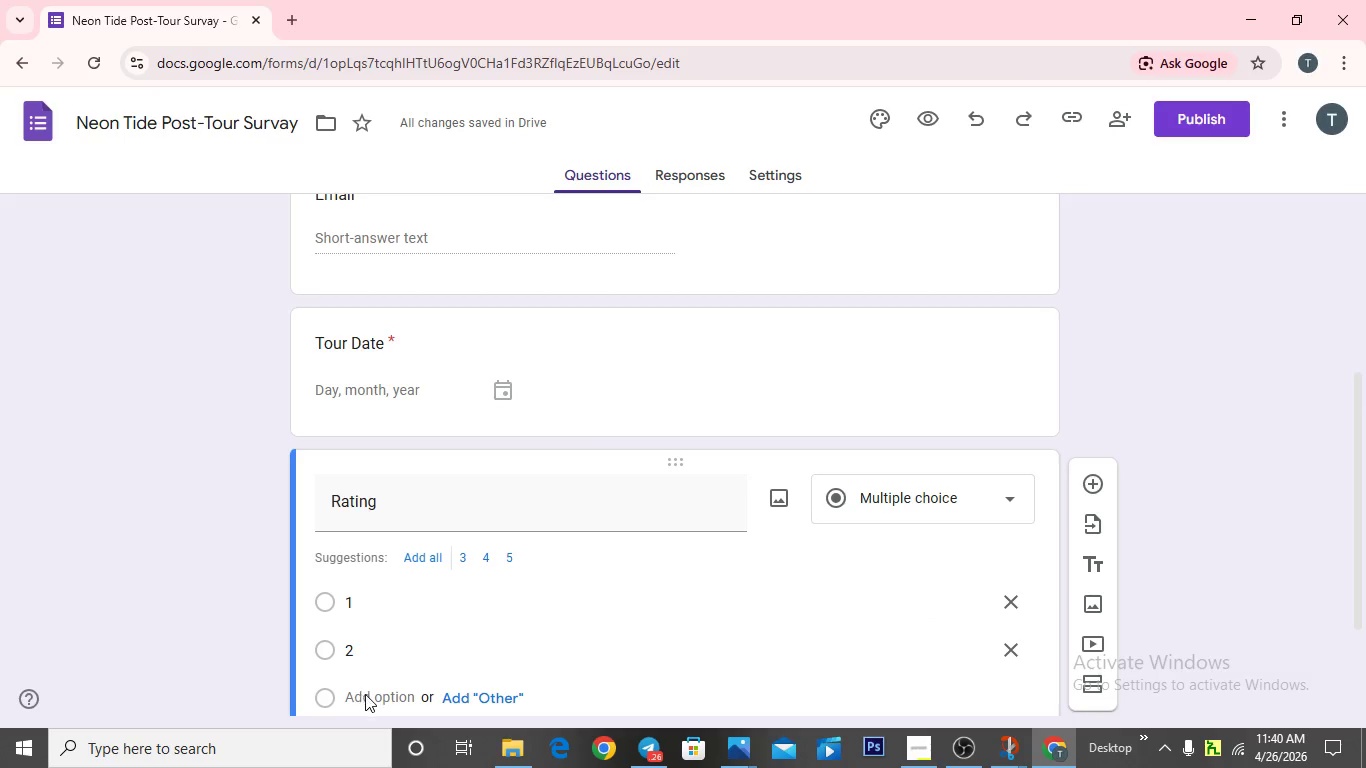 
left_click([366, 695])
 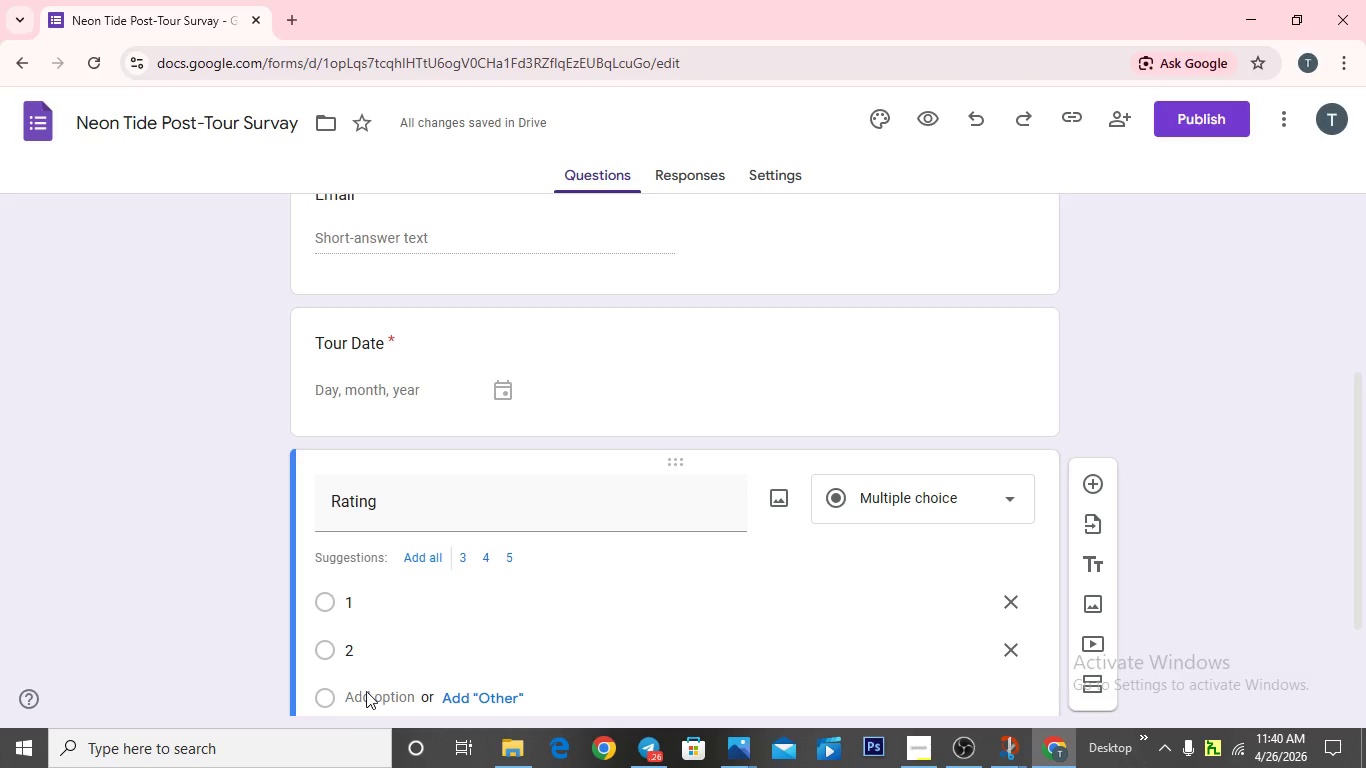 
scroll: coordinate [777, 607], scroll_direction: down, amount: 10.0
 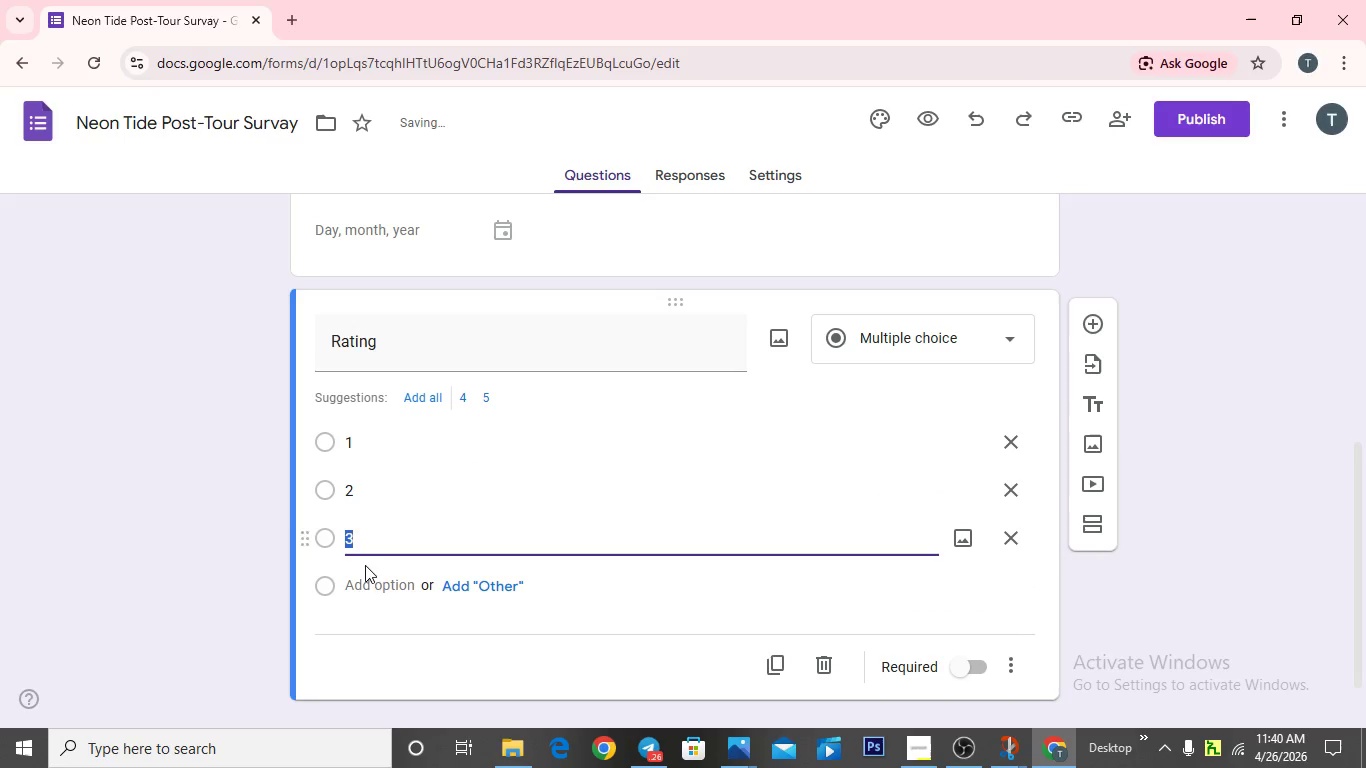 
left_click([366, 583])
 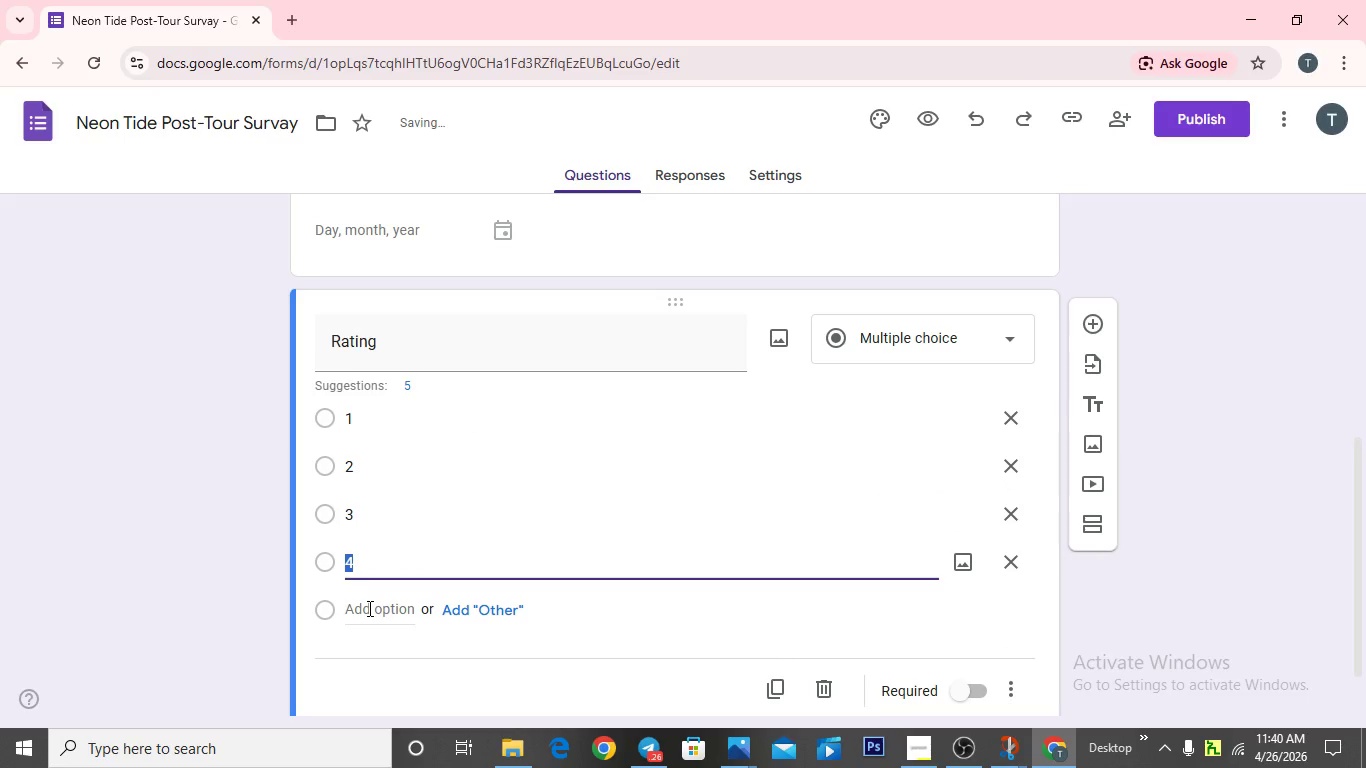 
left_click([368, 610])
 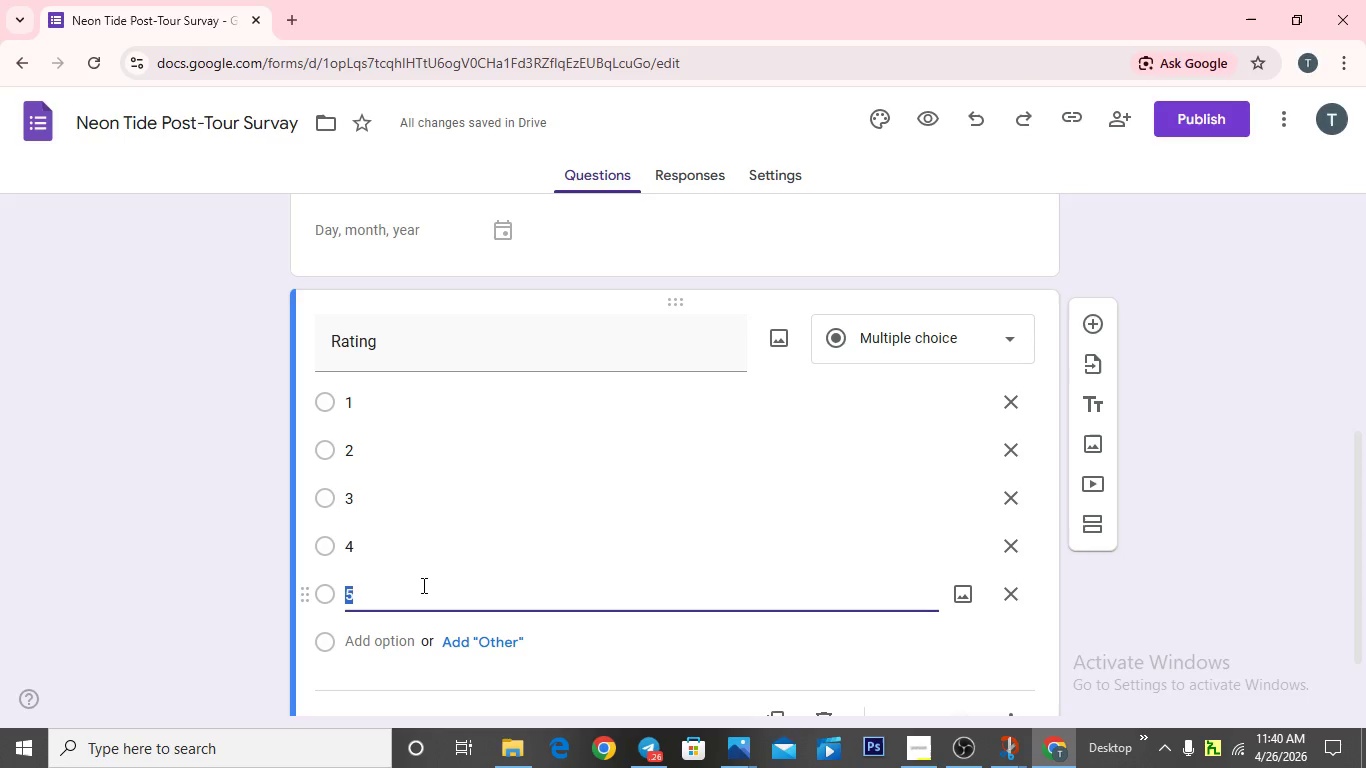 
scroll: coordinate [549, 564], scroll_direction: down, amount: 4.0
 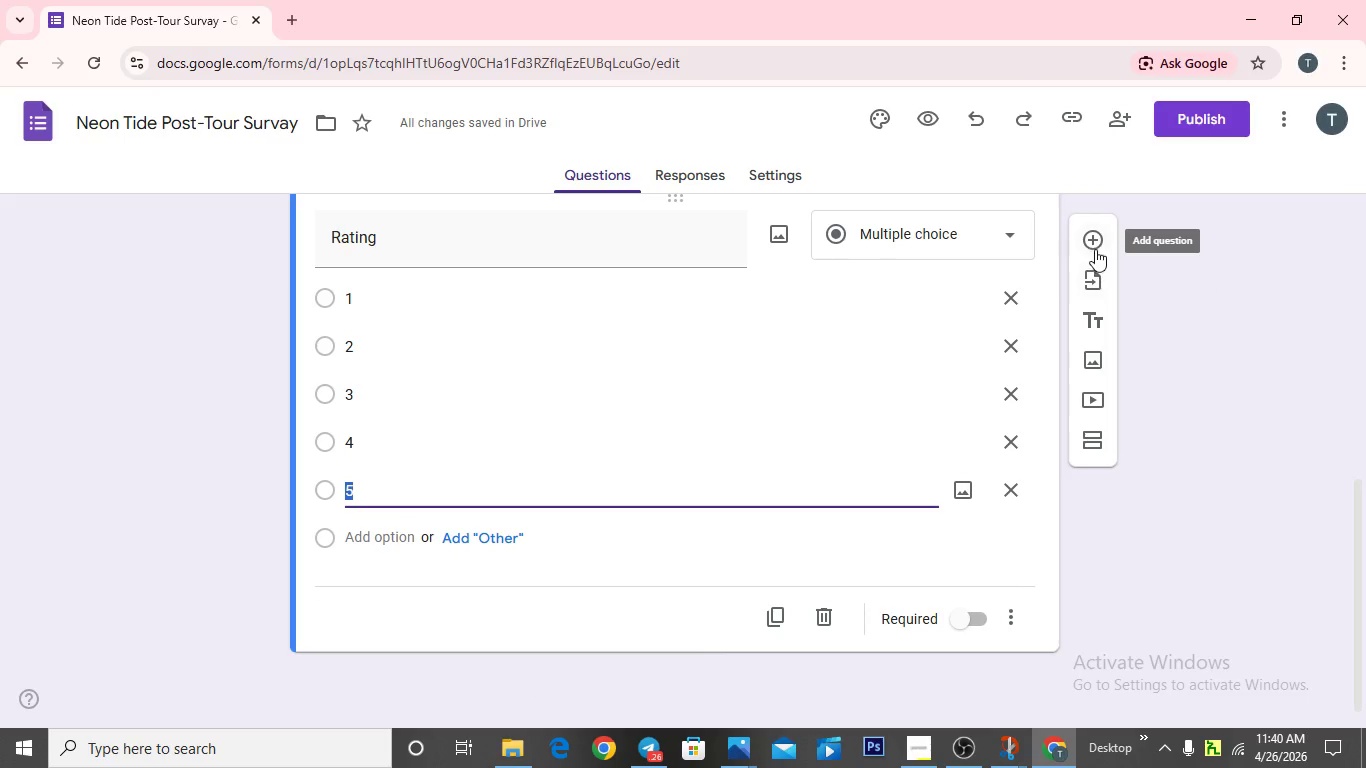 
left_click([1092, 241])
 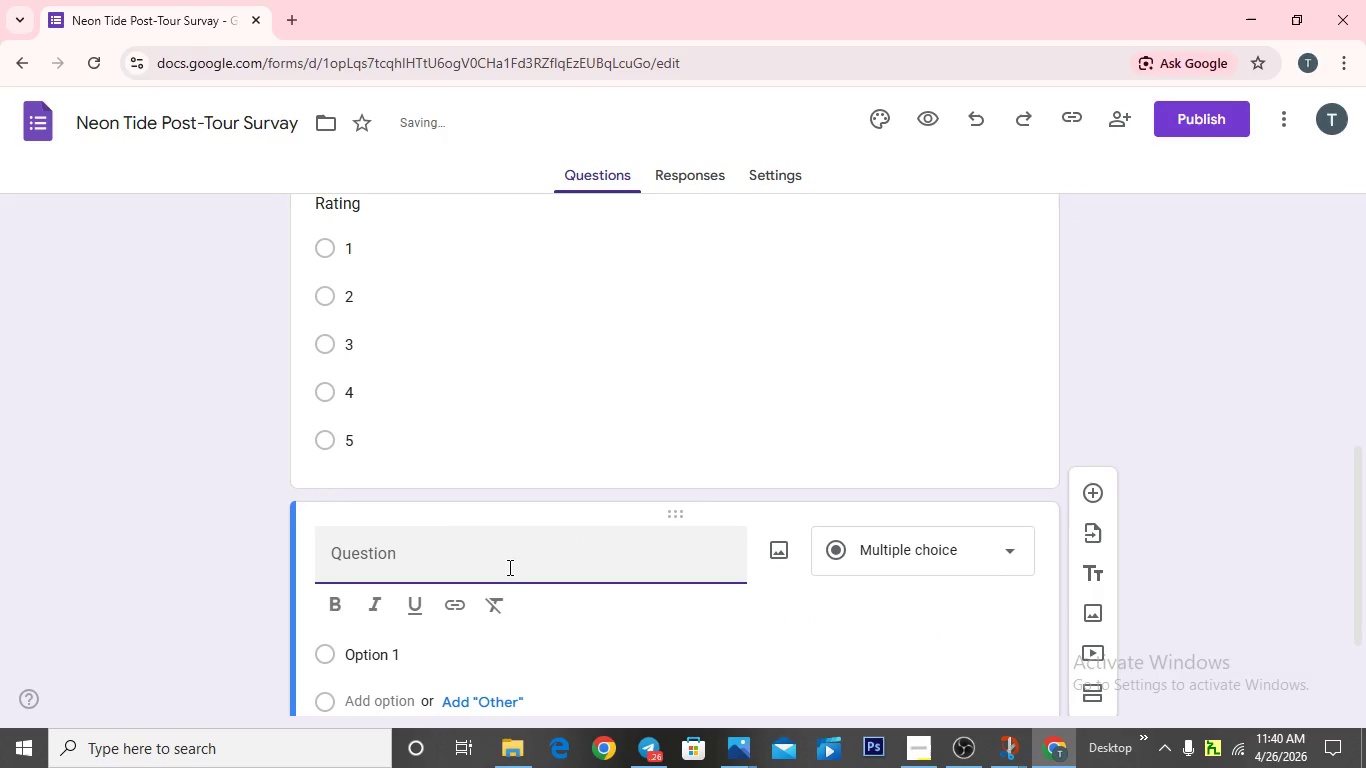 
type(Comments)
 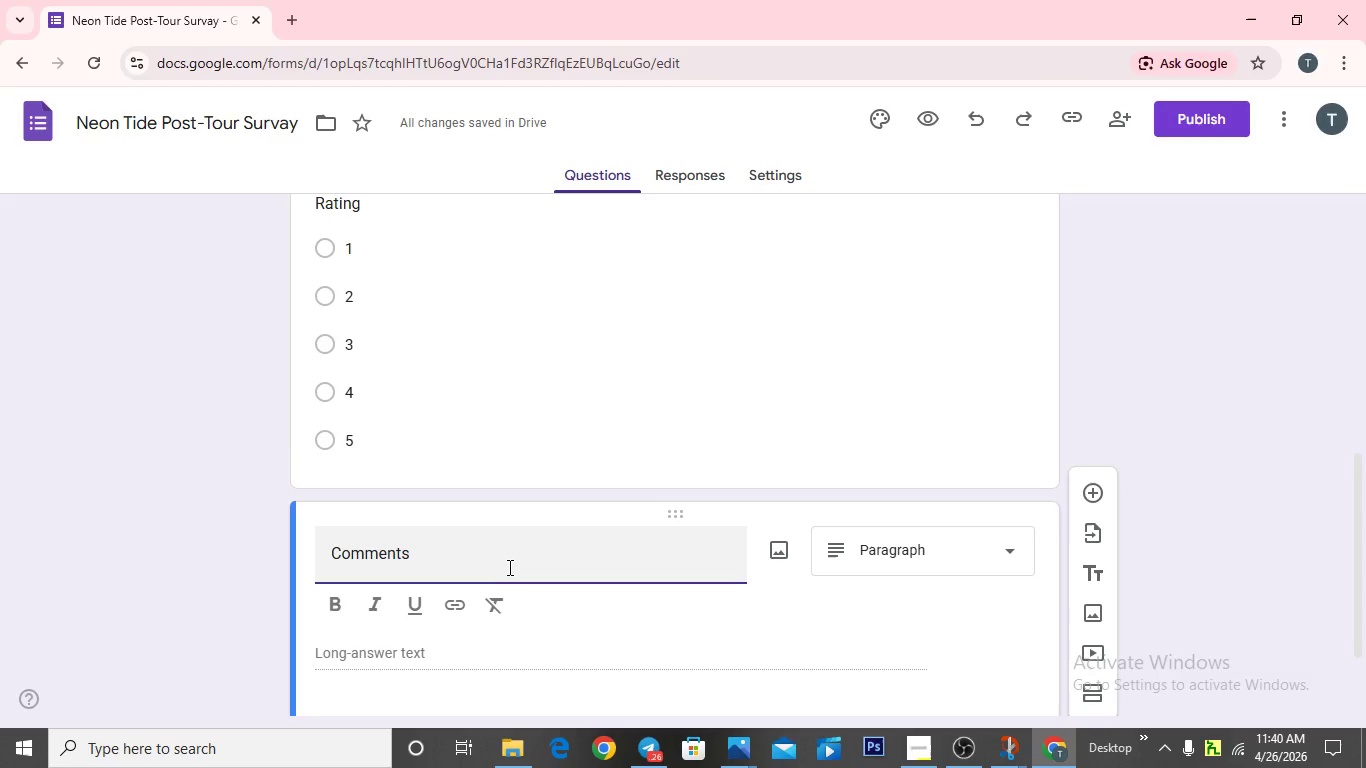 
scroll: coordinate [451, 432], scroll_direction: down, amount: 16.0
 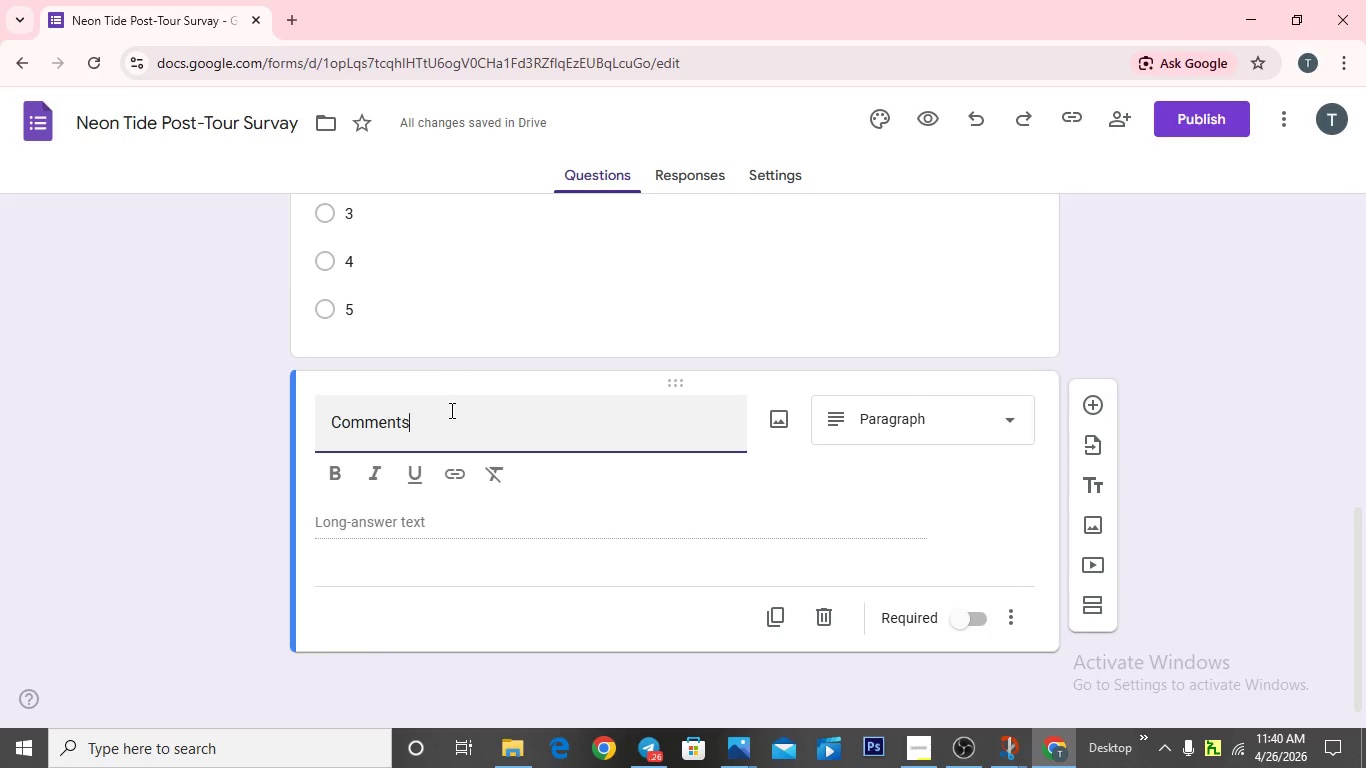 
wait(8.32)
 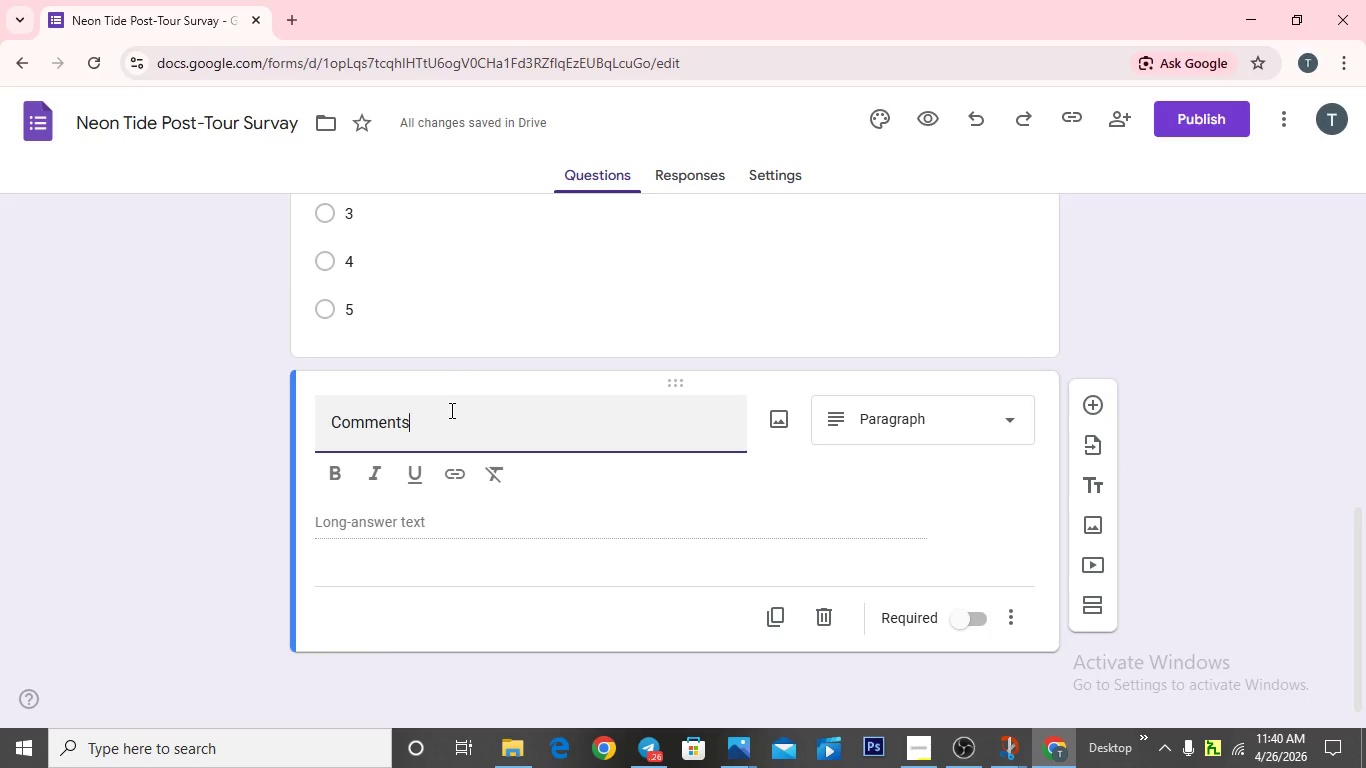 
left_click([695, 169])
 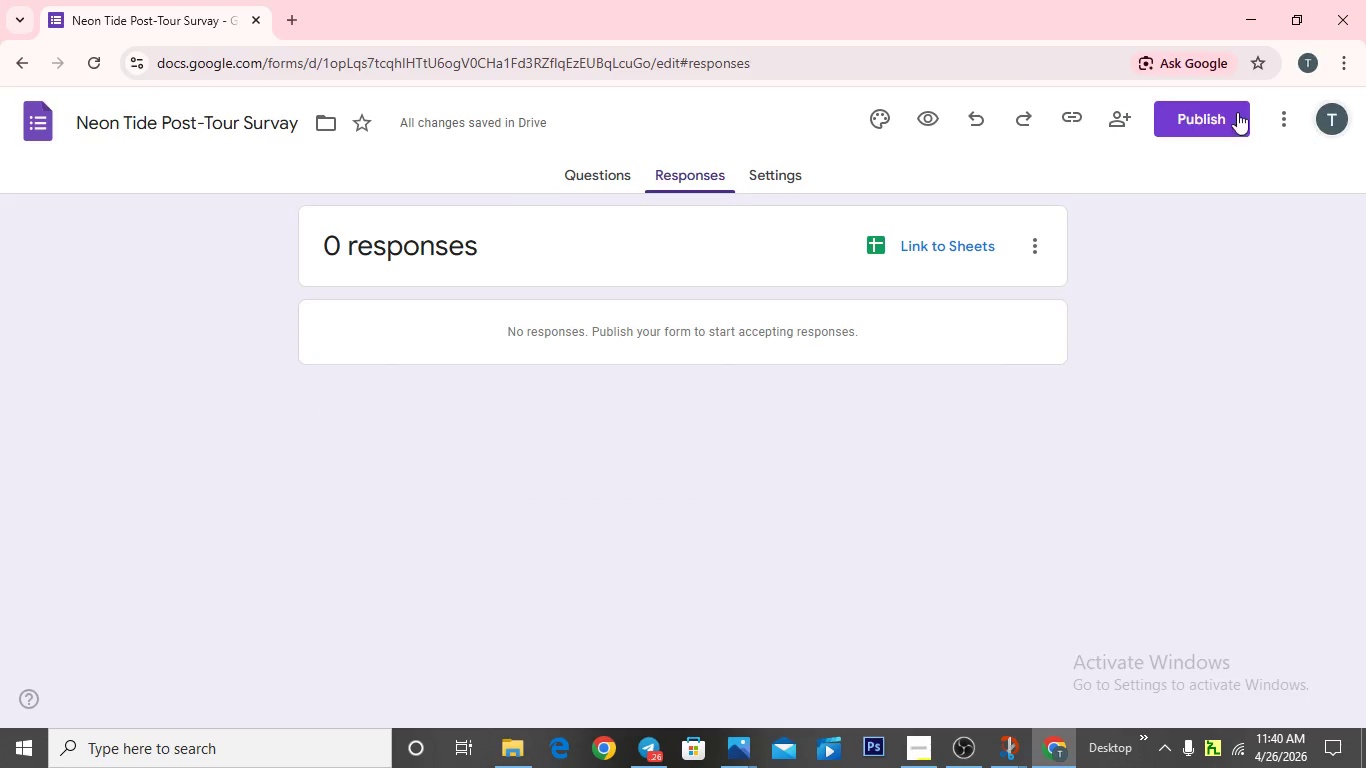 
left_click([1195, 106])
 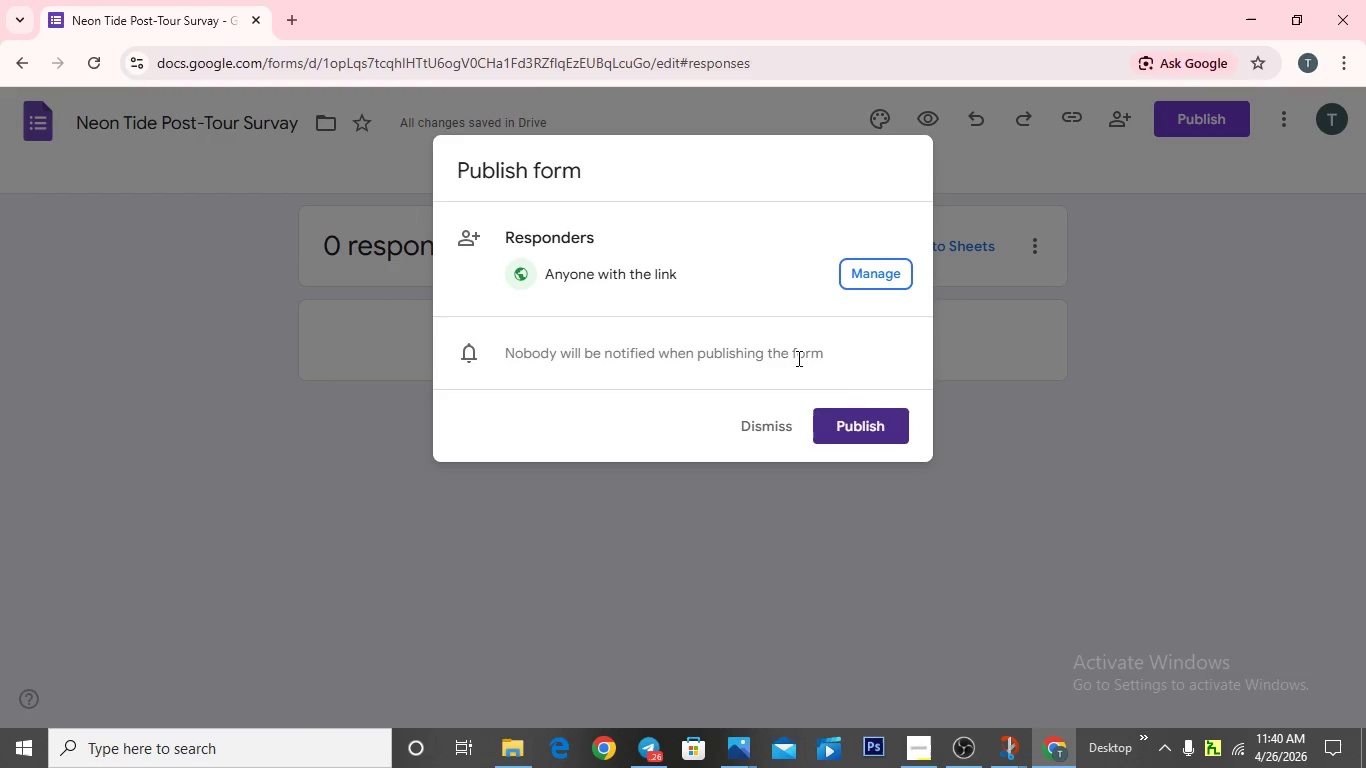 
left_click([872, 421])
 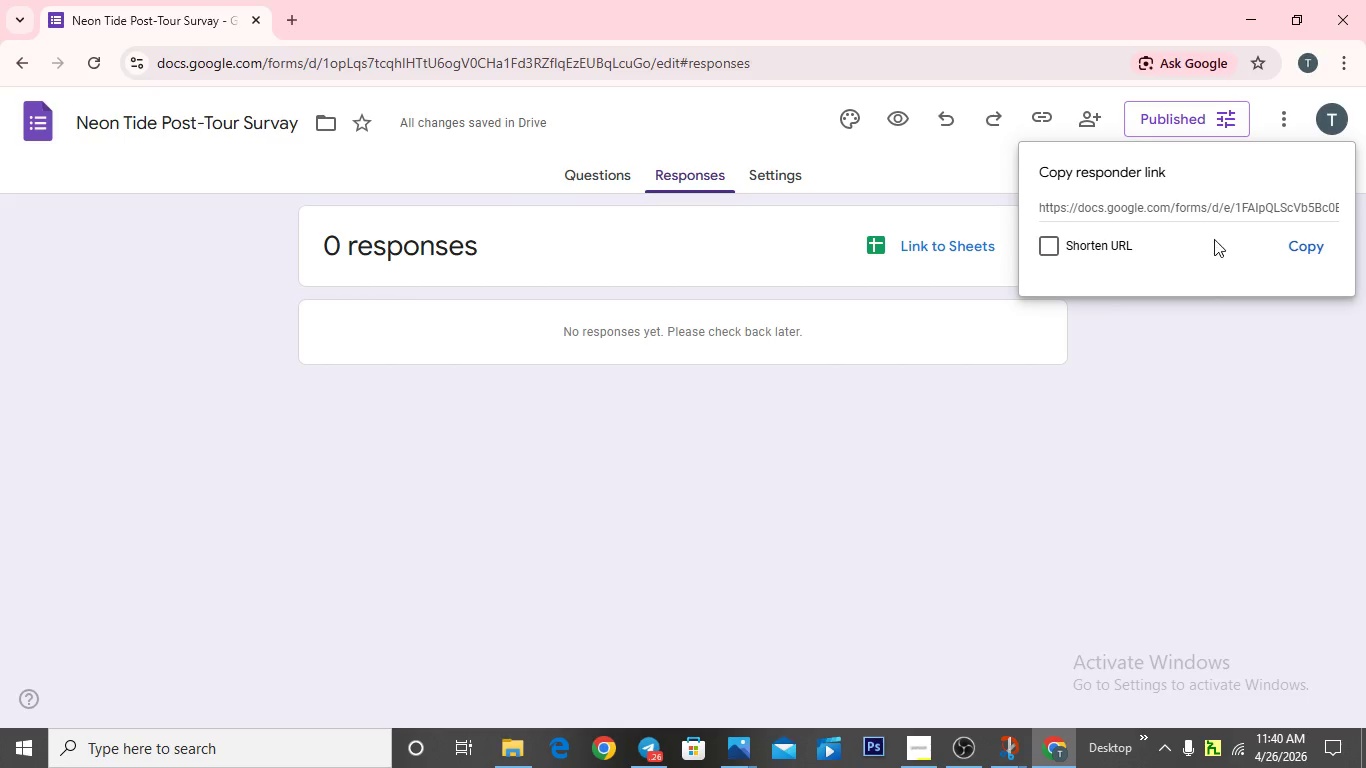 
wait(16.22)
 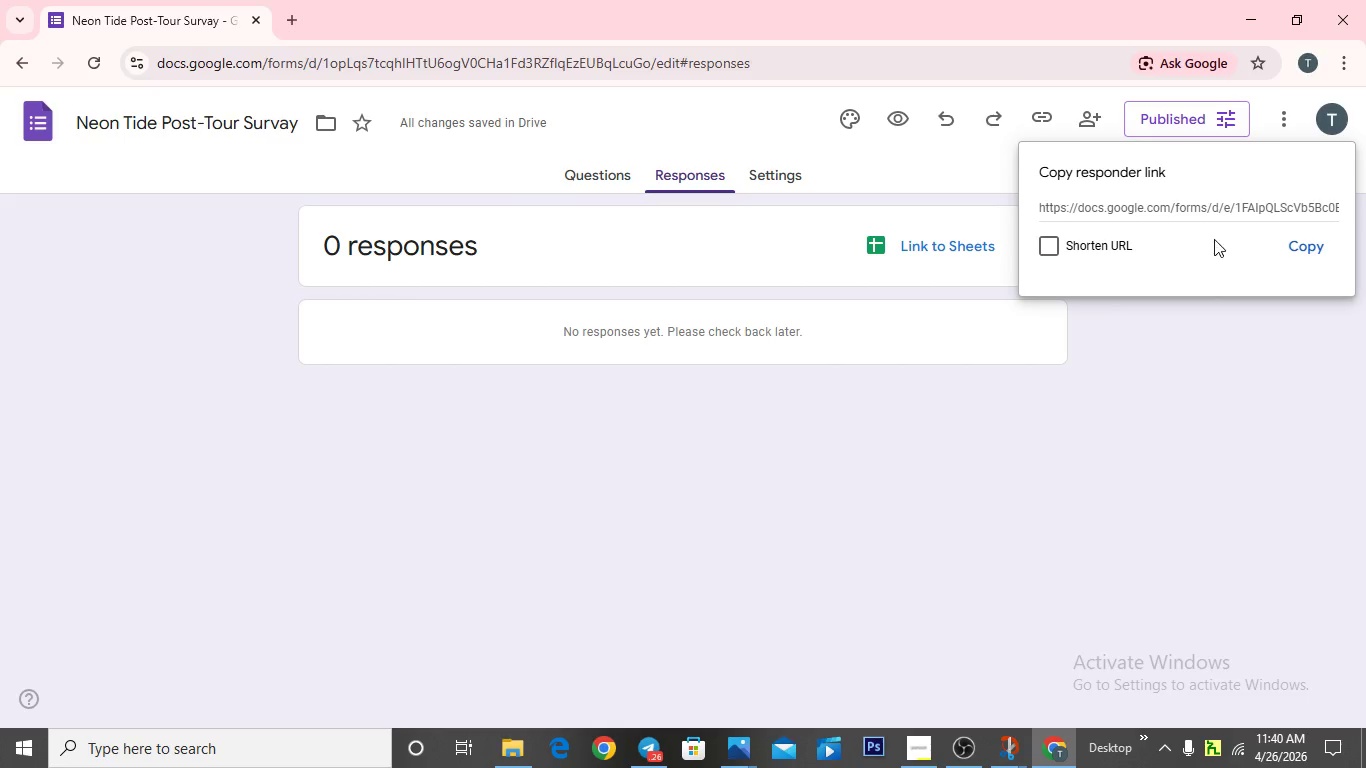 
left_click([295, 13])
 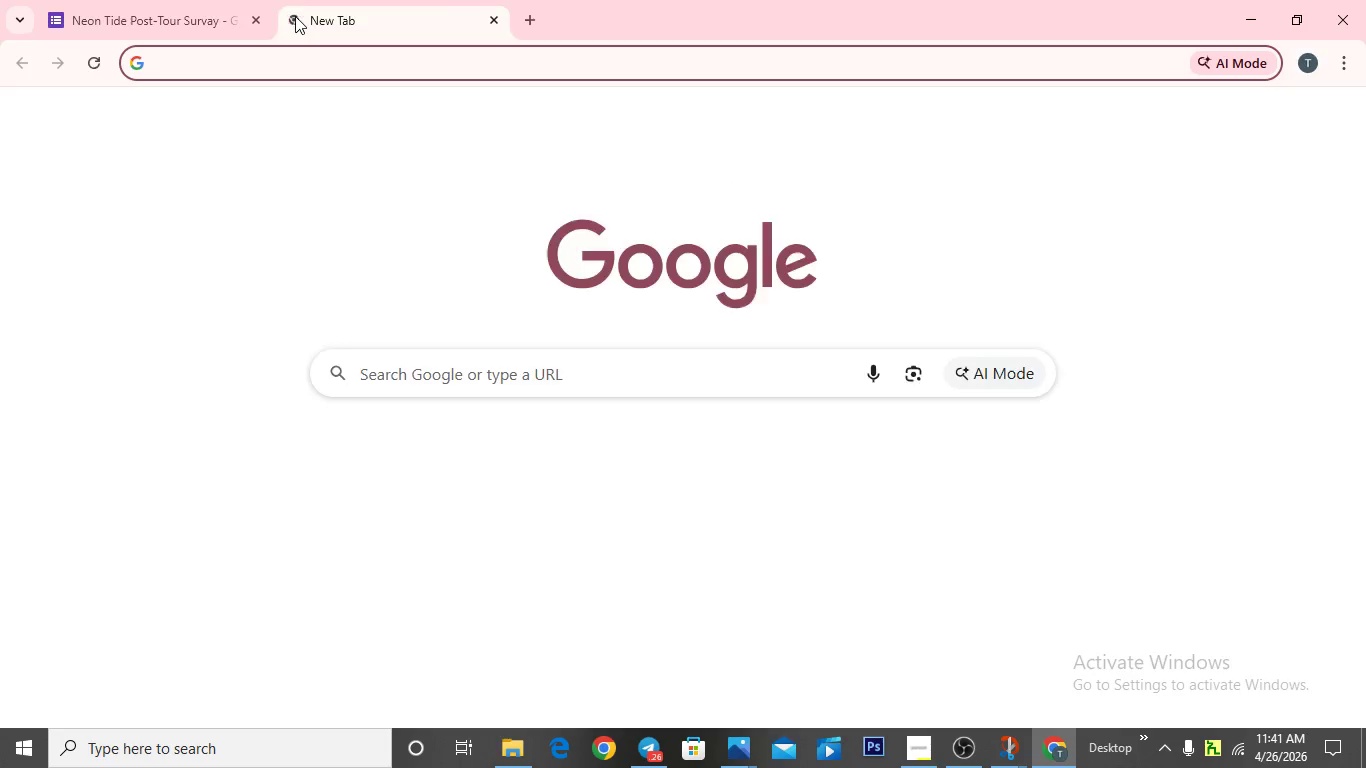 
hold_key(key=ControlLeft, duration=1.5)
 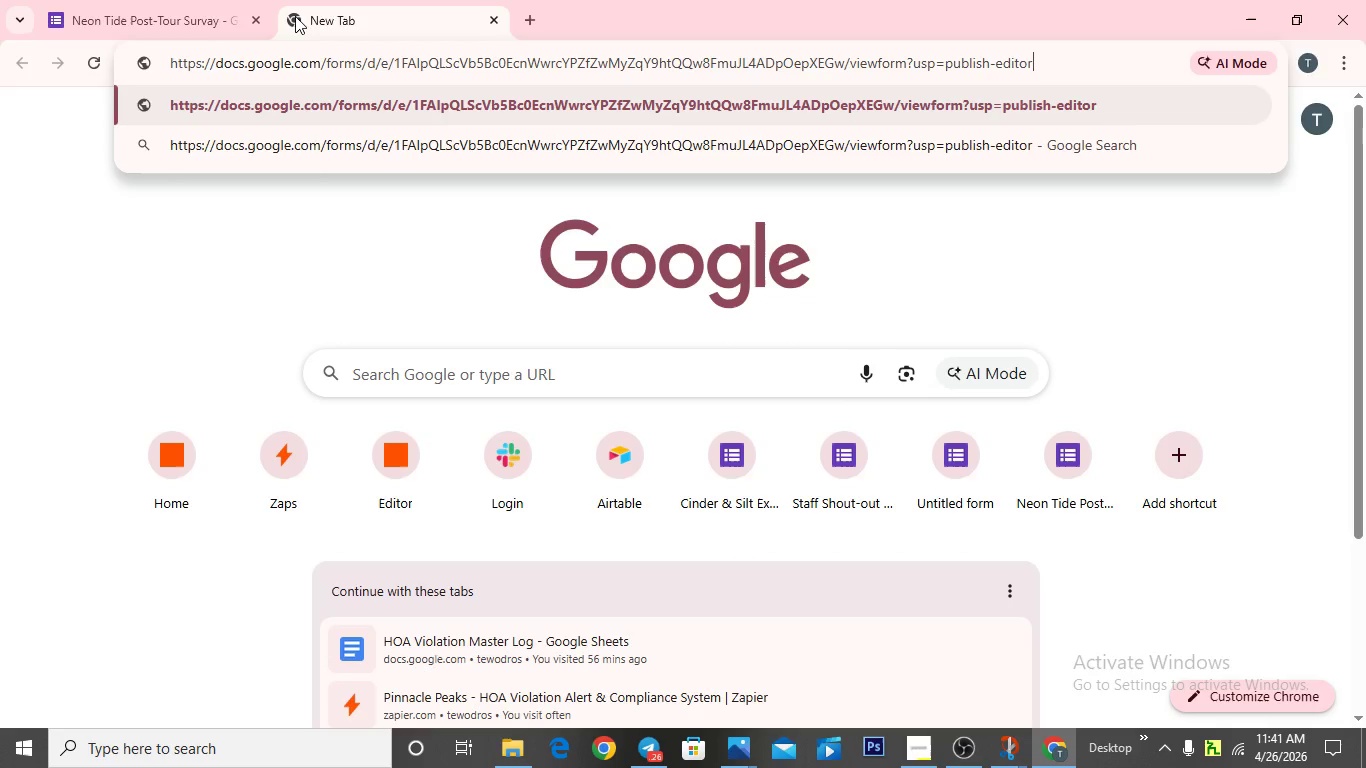 
key(Control+V)
 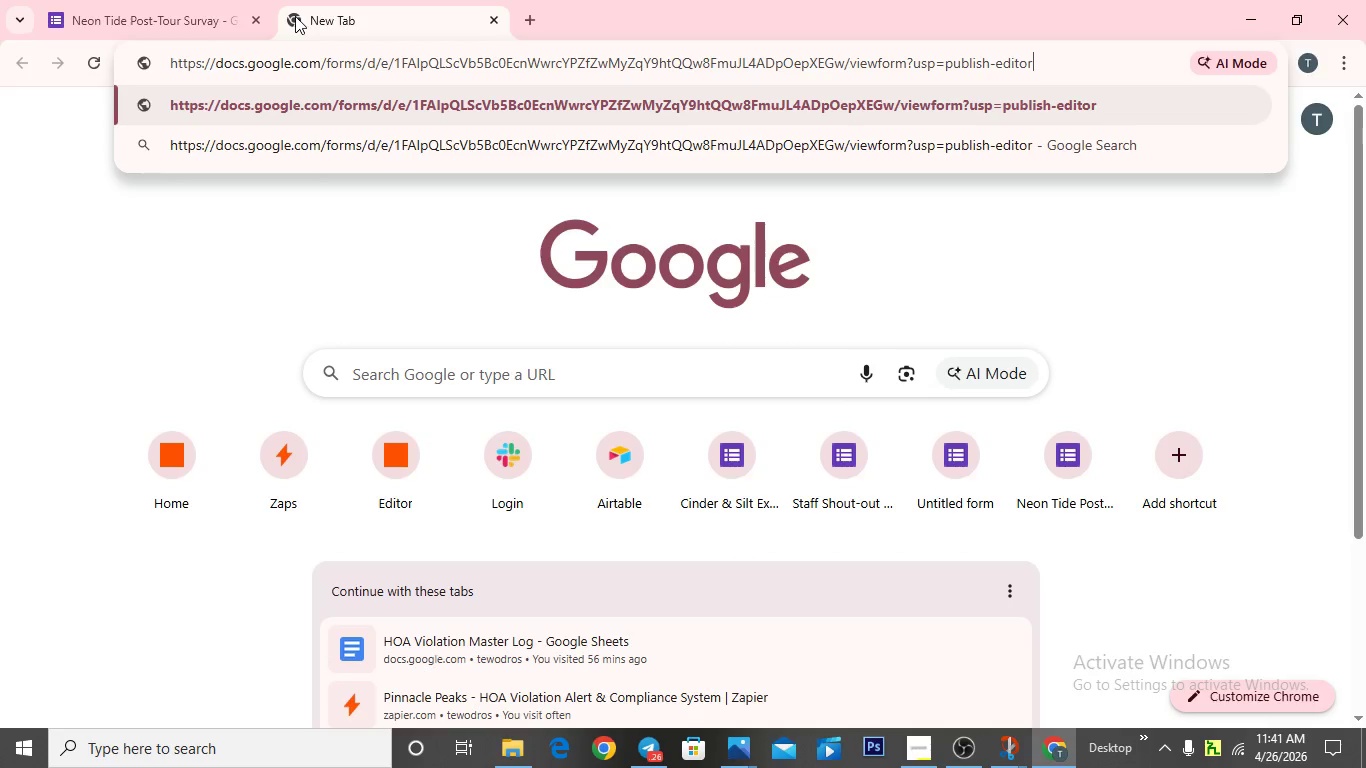 
key(Enter)
 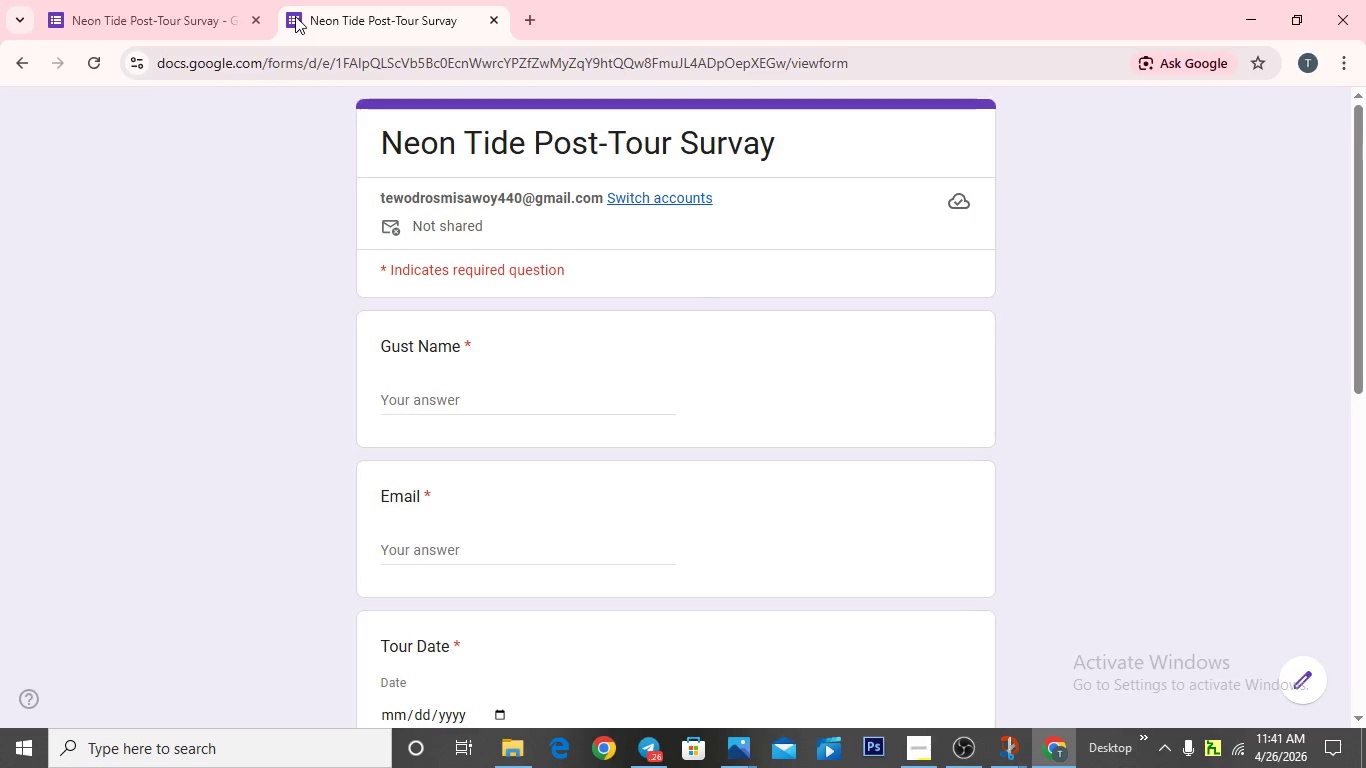 
wait(7.41)
 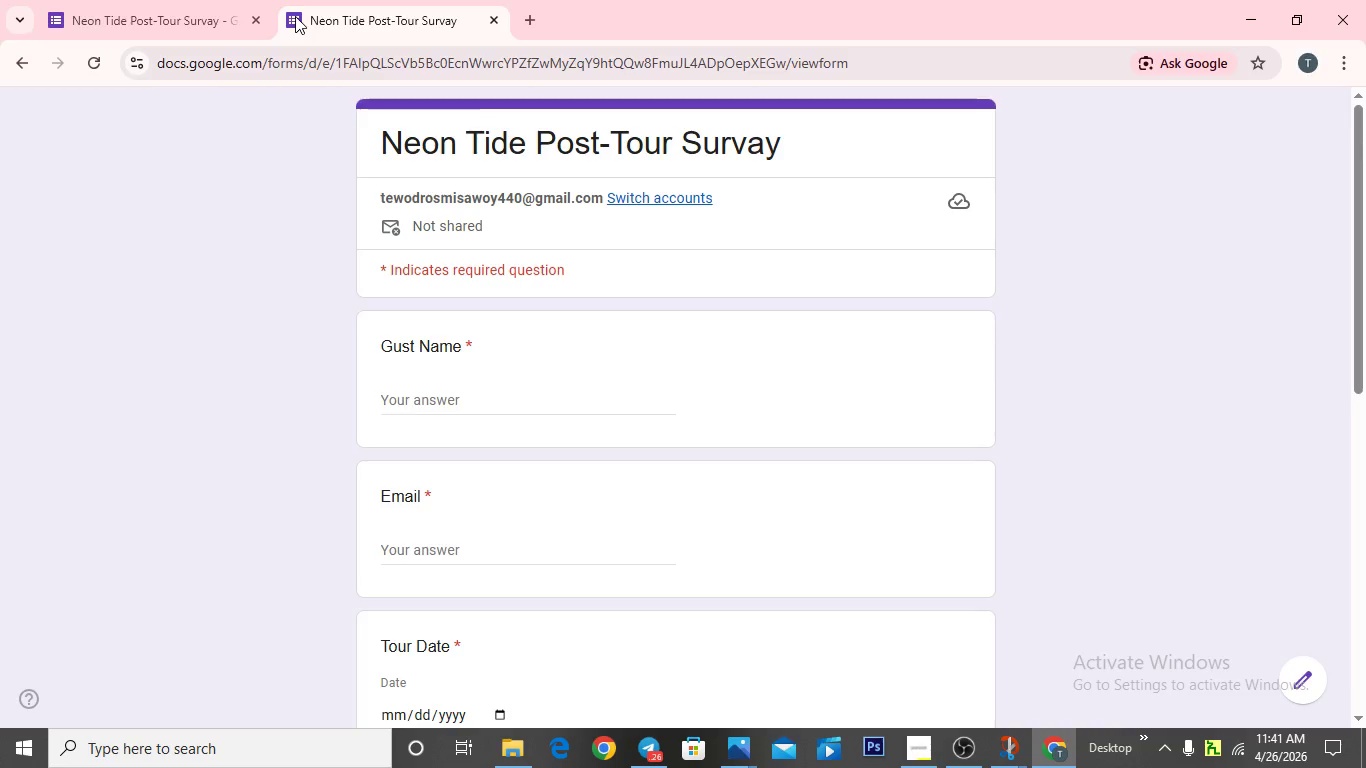 
left_click([414, 396])
 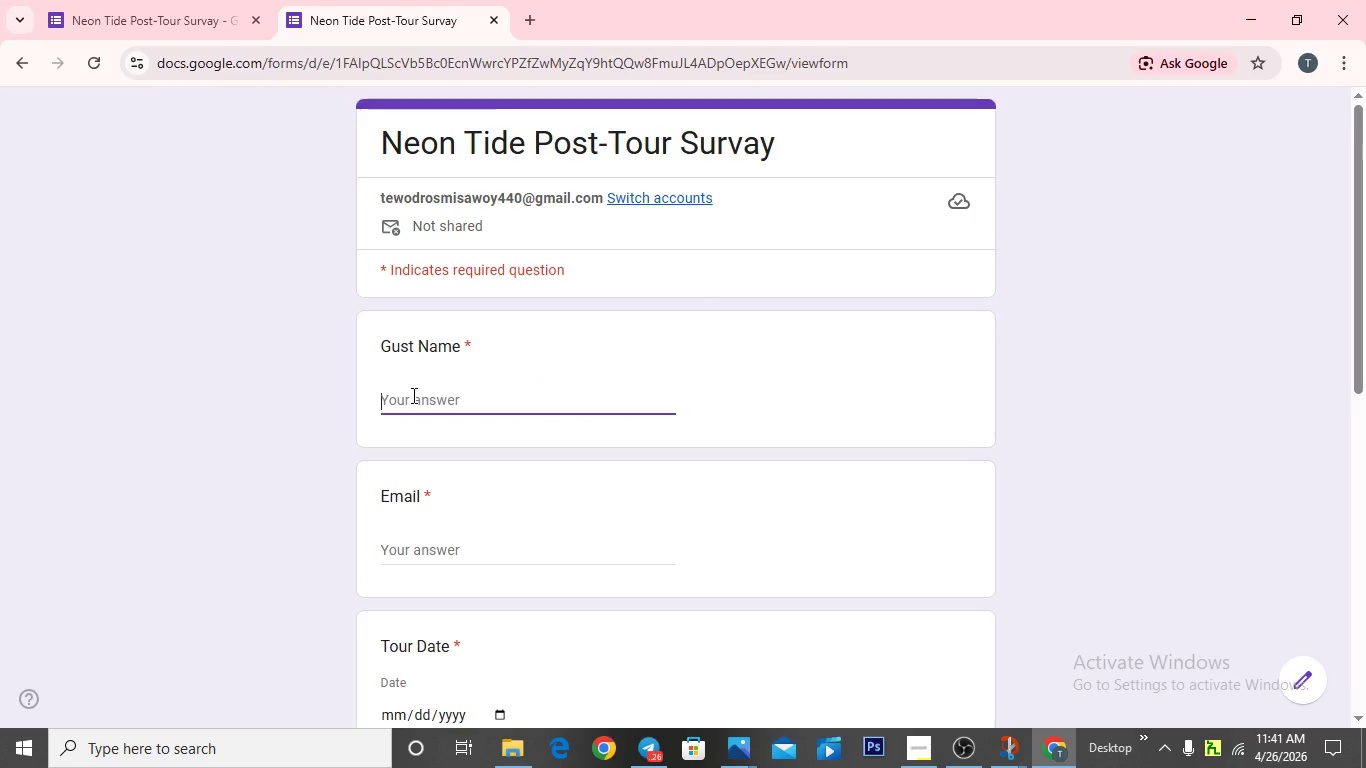 
key(CapsLock)
 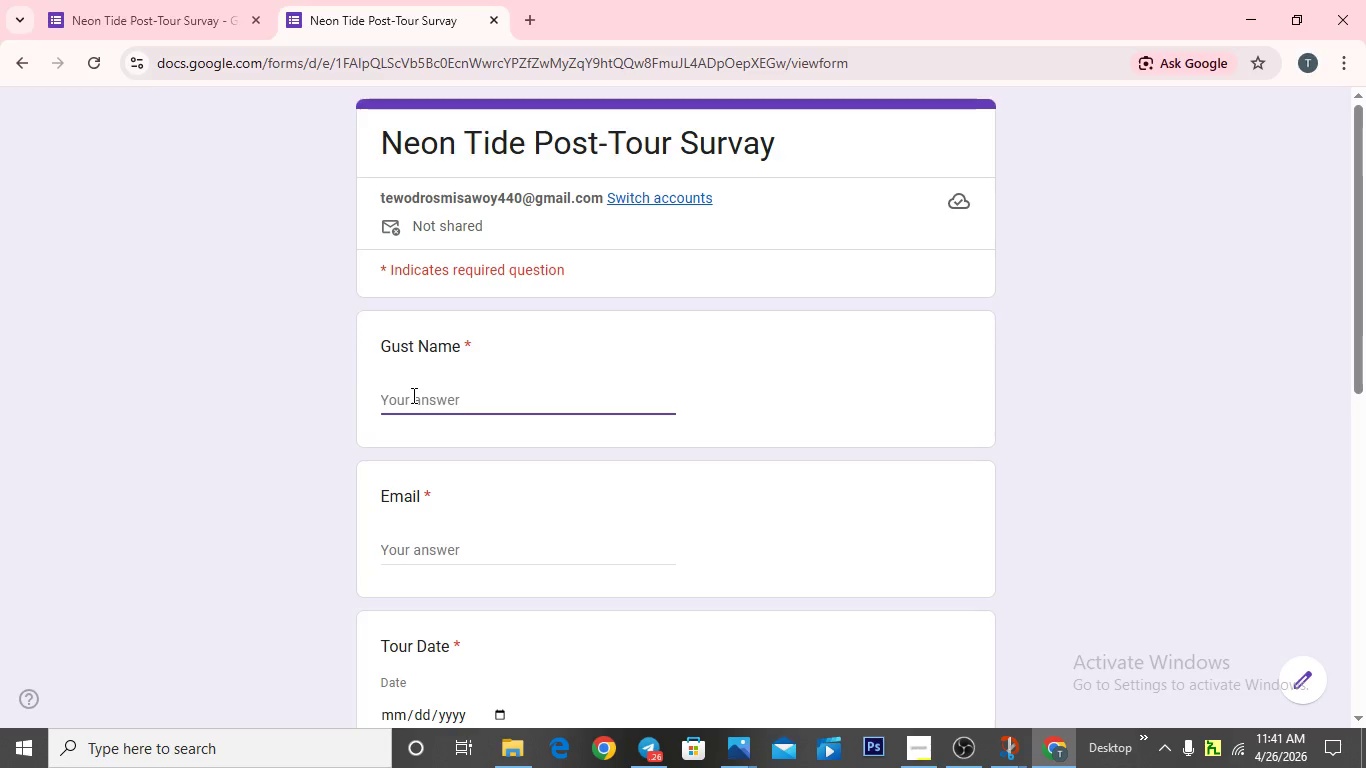 
key(T)
 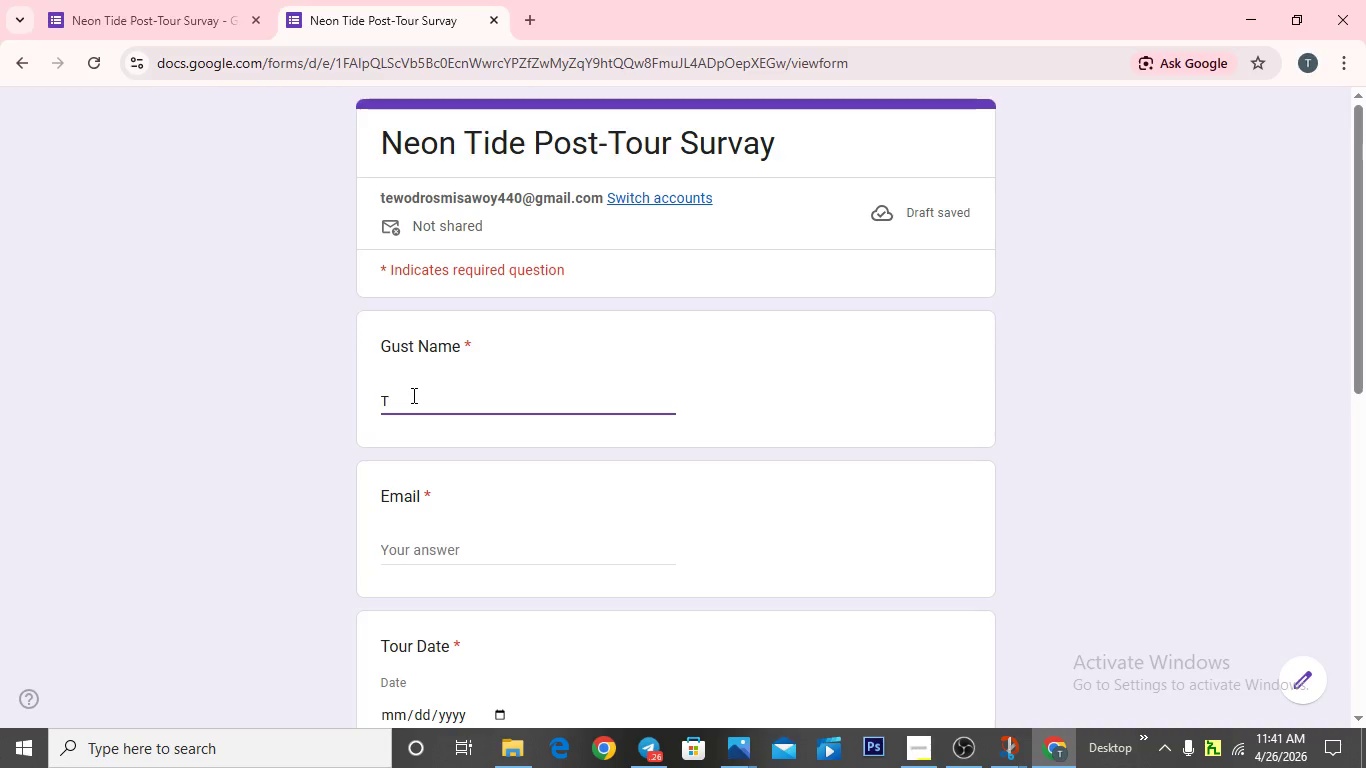 
key(CapsLock)
 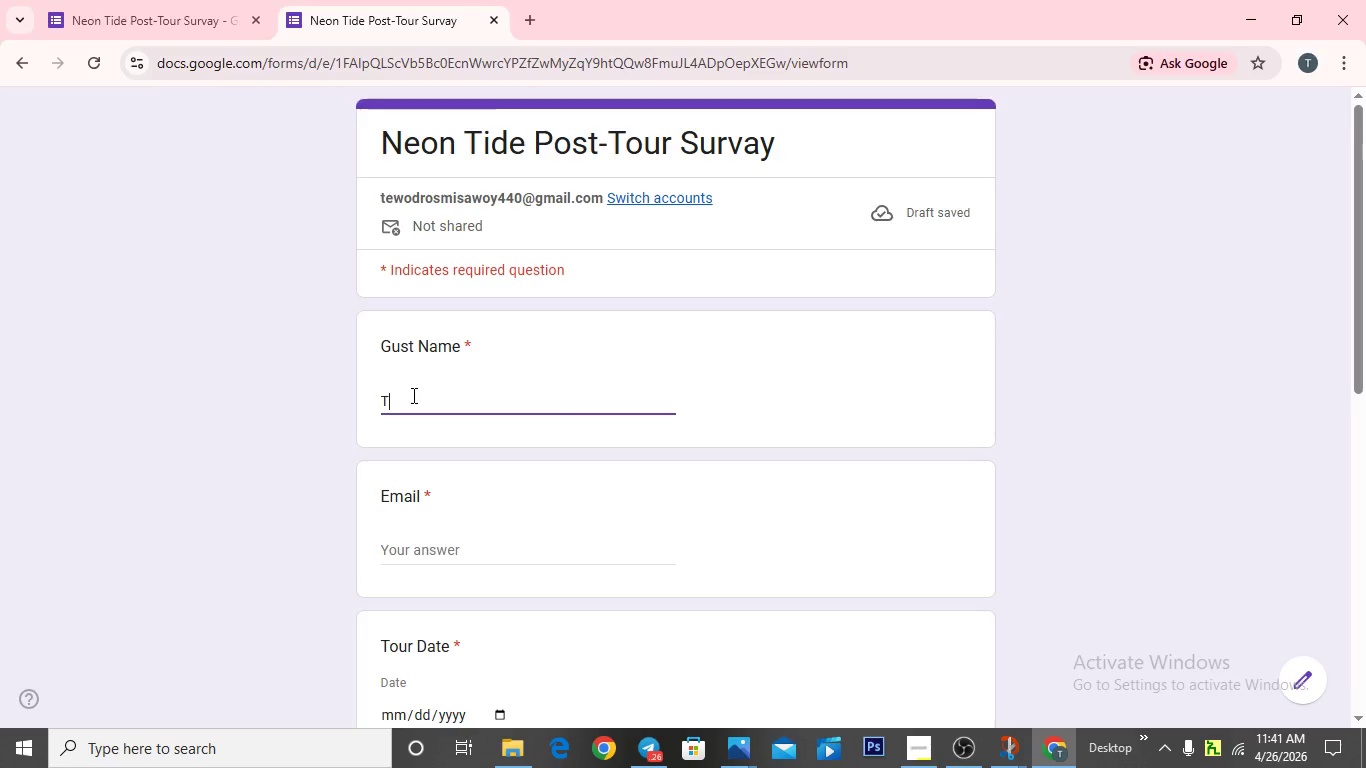 
key(E)
 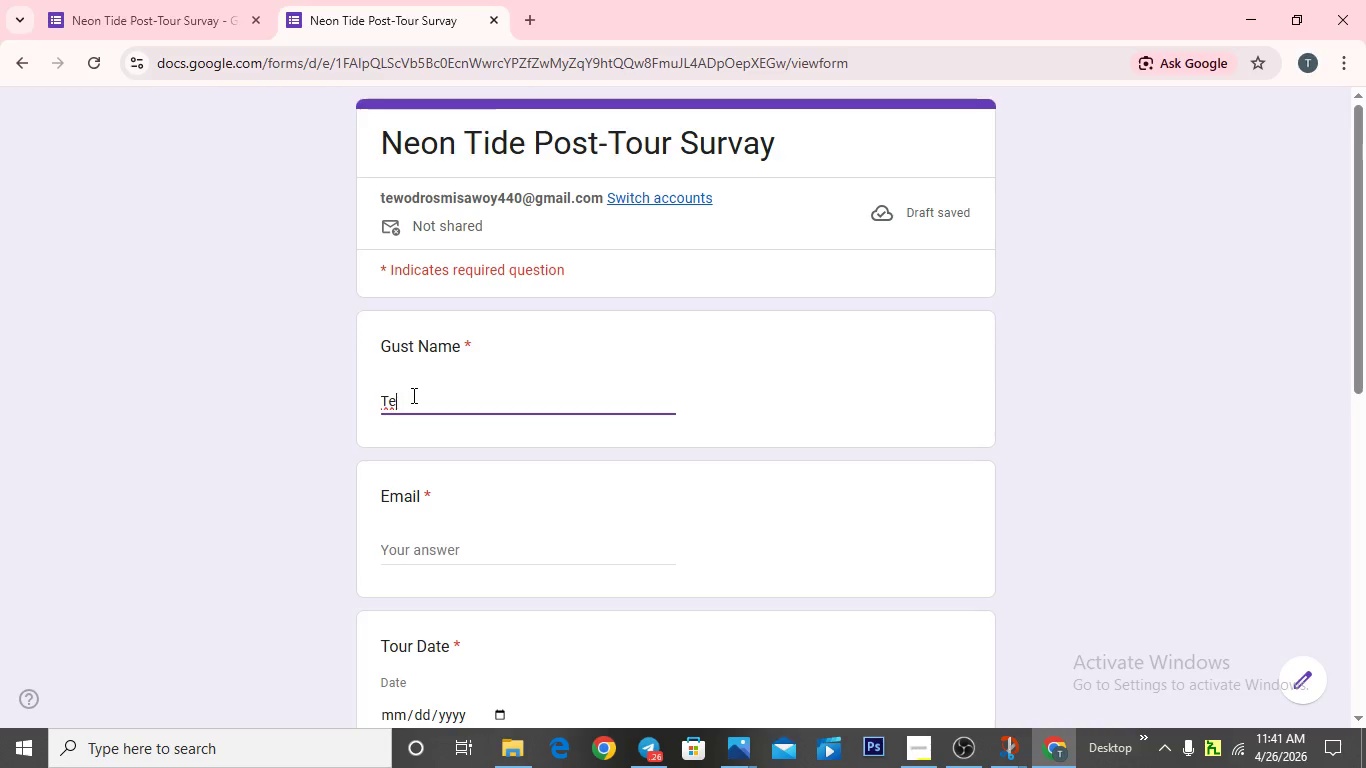 
type(wodros MI)
key(Backspace)
type(issawoy)
 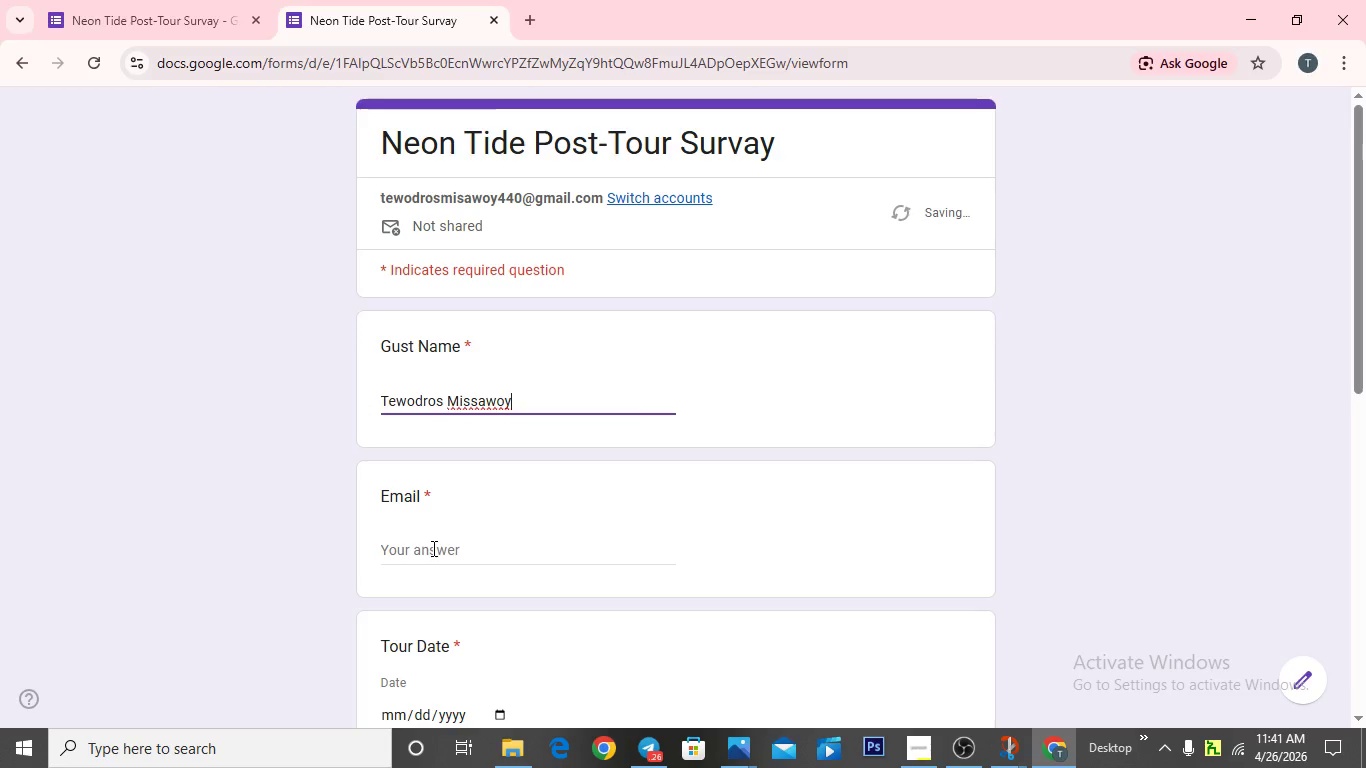 
left_click([432, 548])
 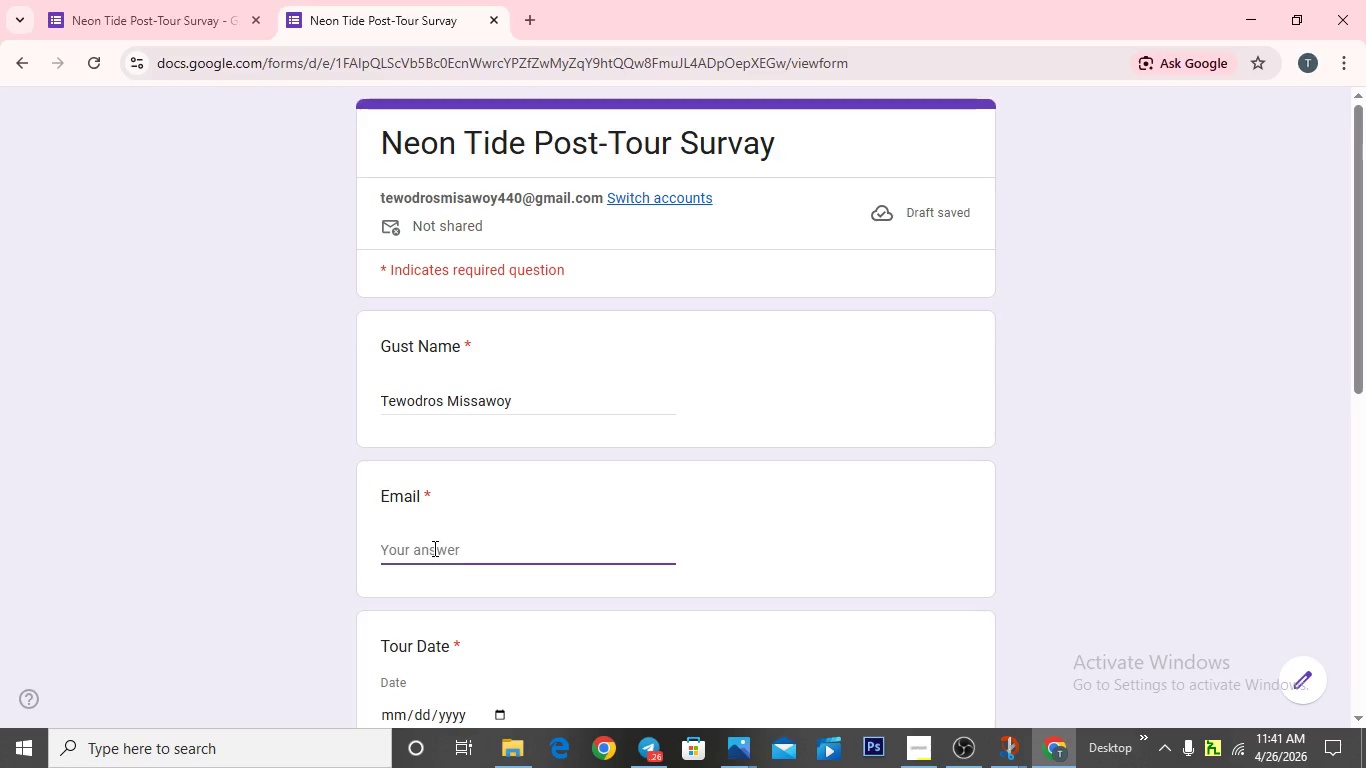 
type(tewodrosms)
 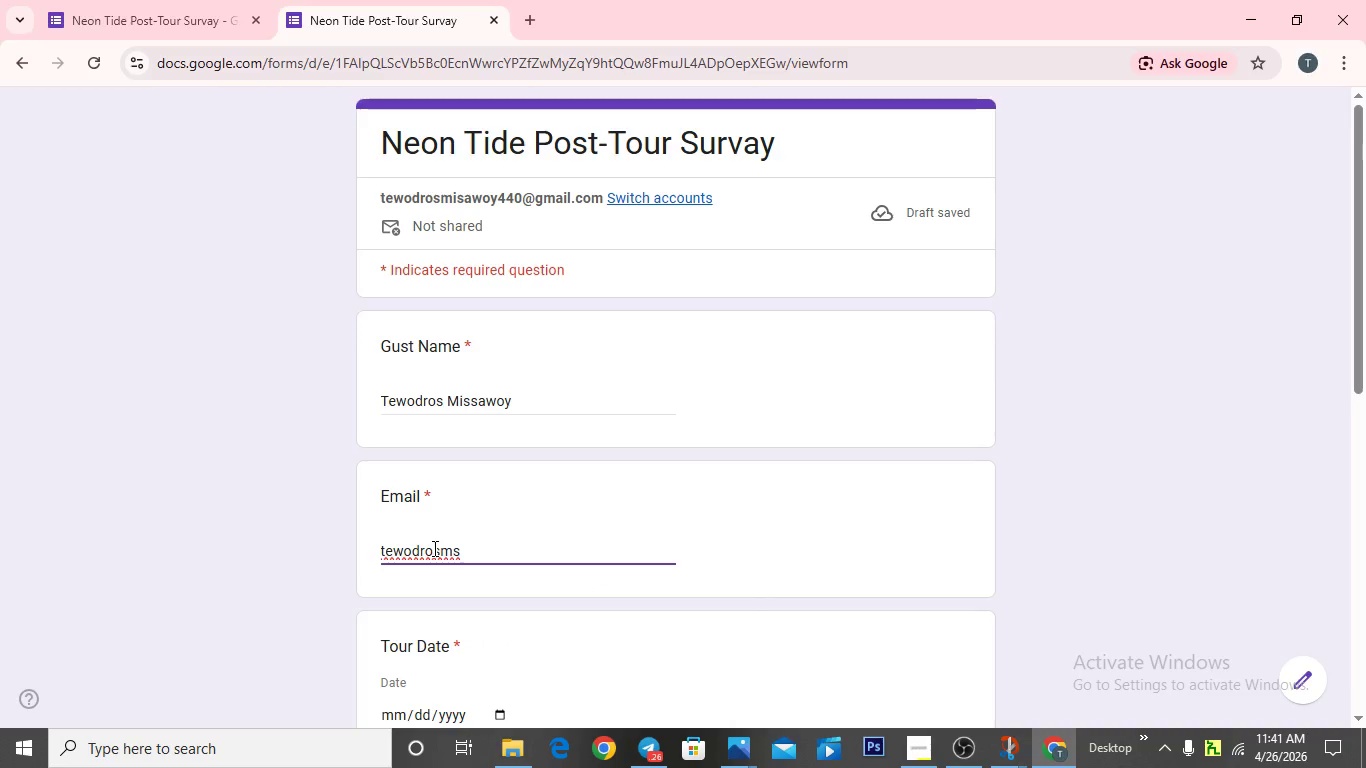 
type(25@gmail.com)
 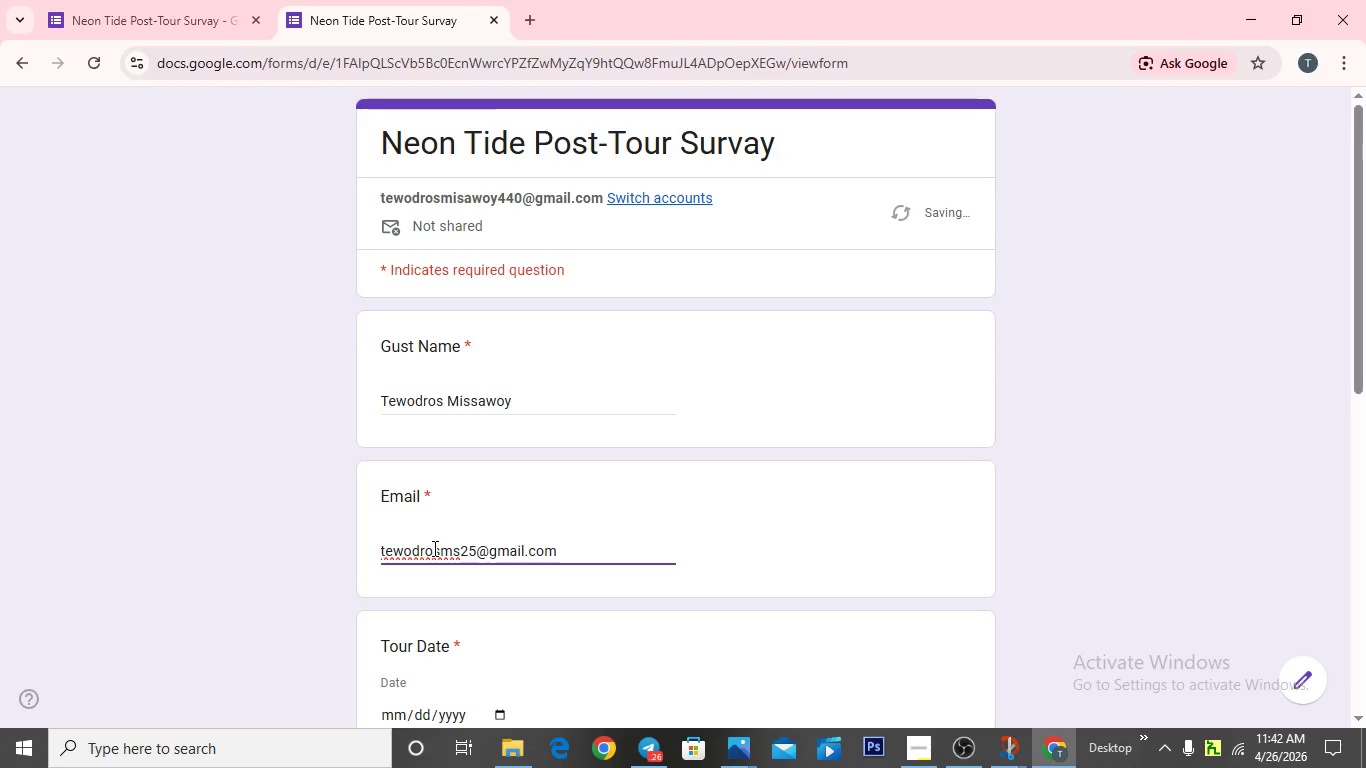 
wait(8.94)
 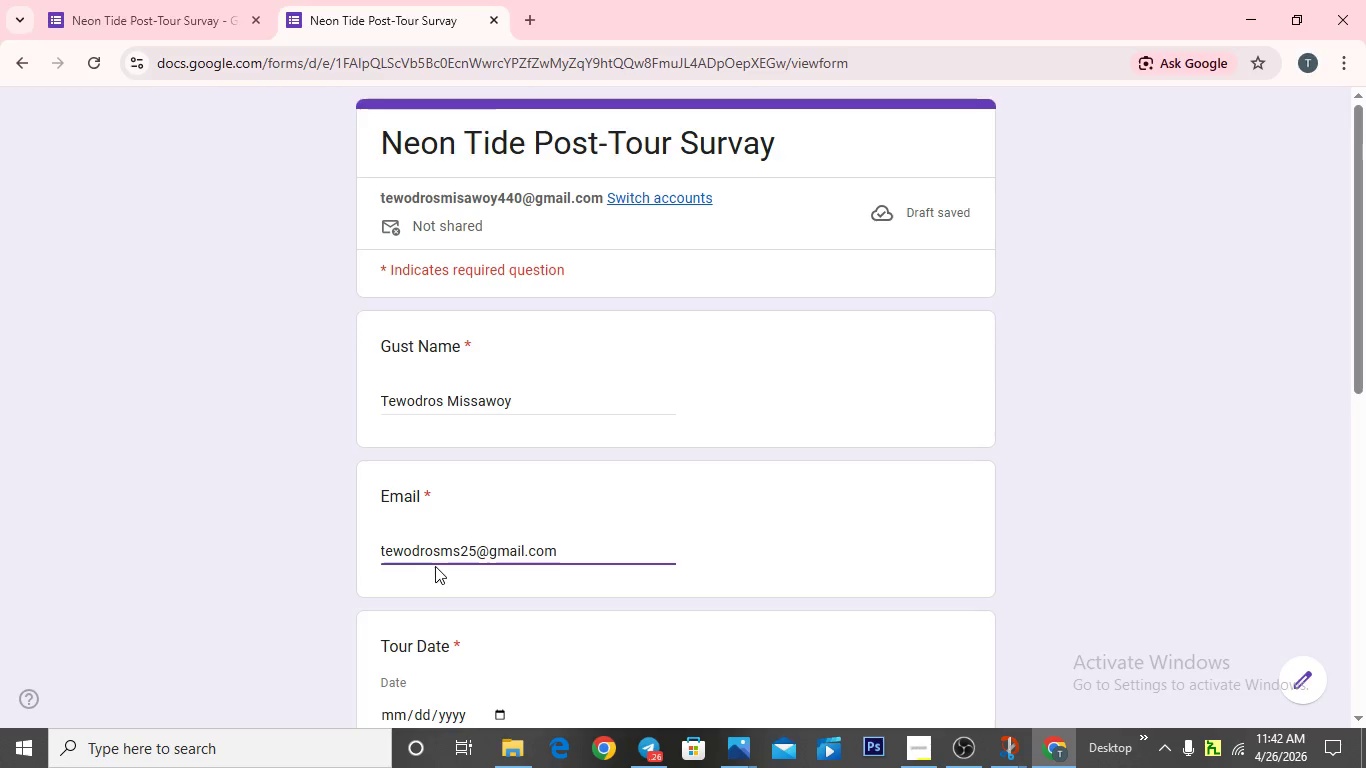 
scroll: coordinate [371, 767], scroll_direction: down, amount: 2.0
 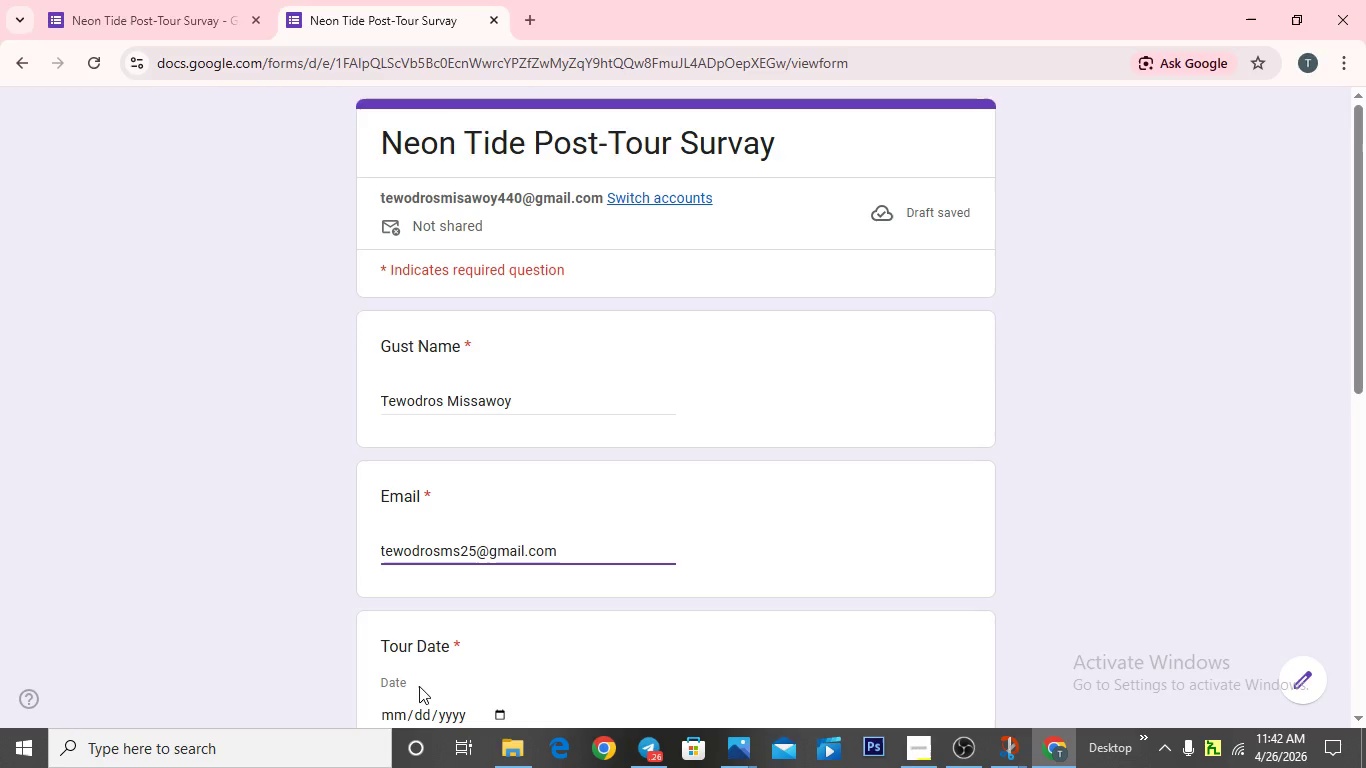 
wait(8.55)
 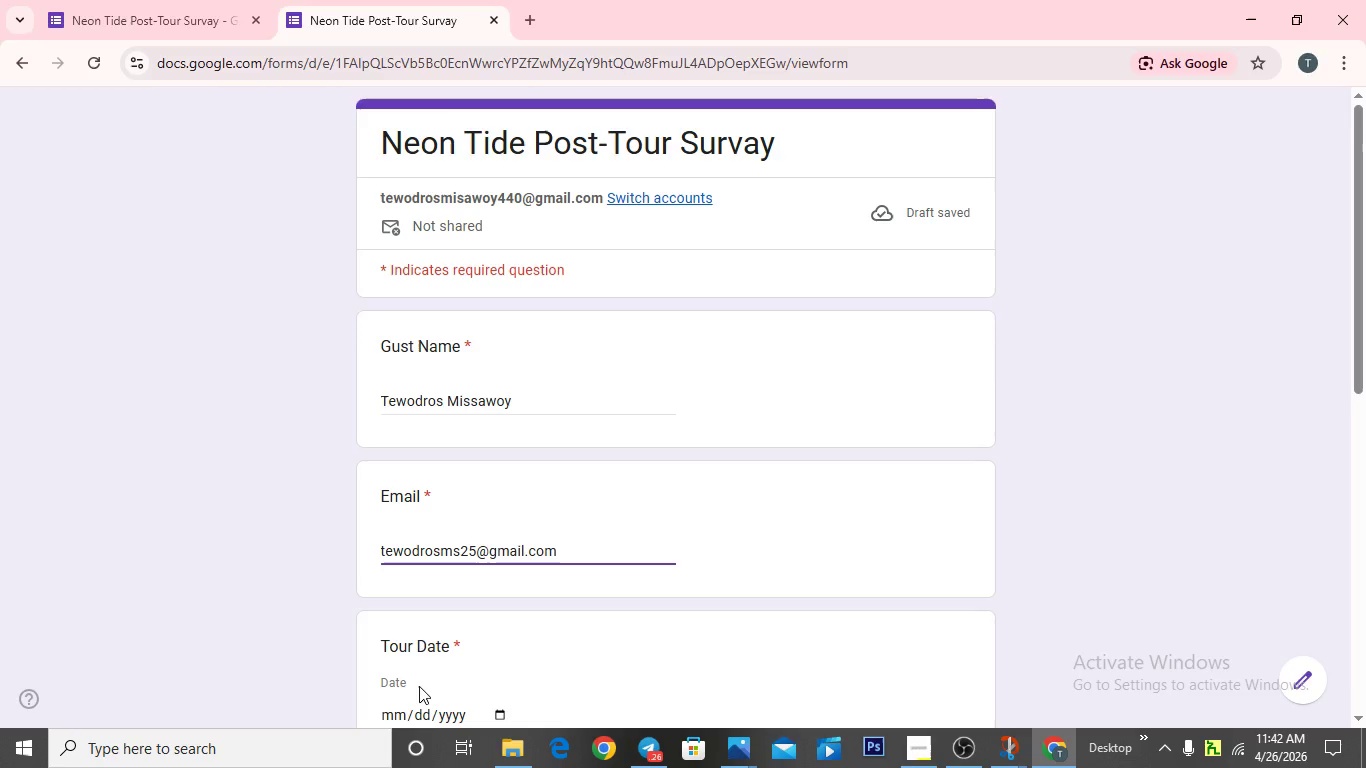 
scroll: coordinate [403, 408], scroll_direction: down, amount: 6.0
 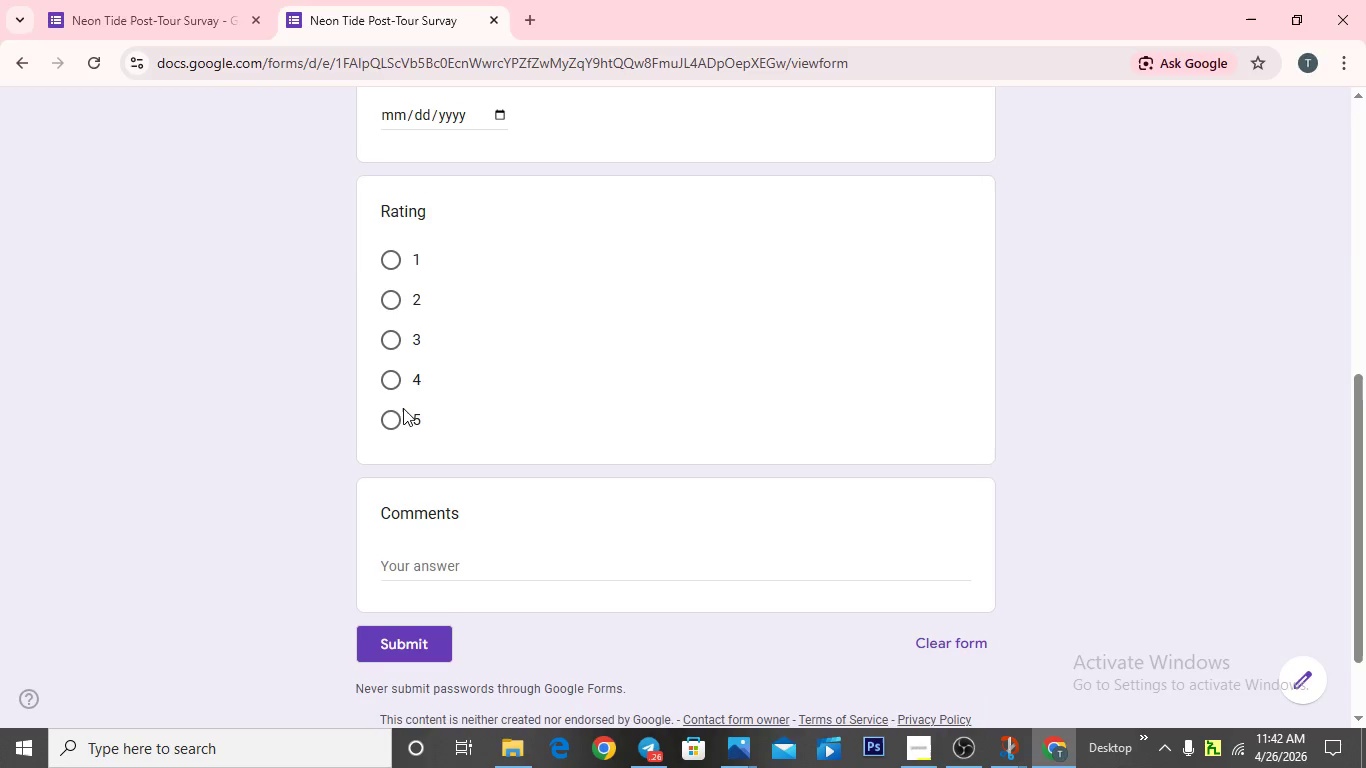 
scroll: coordinate [403, 408], scroll_direction: up, amount: 1.0
 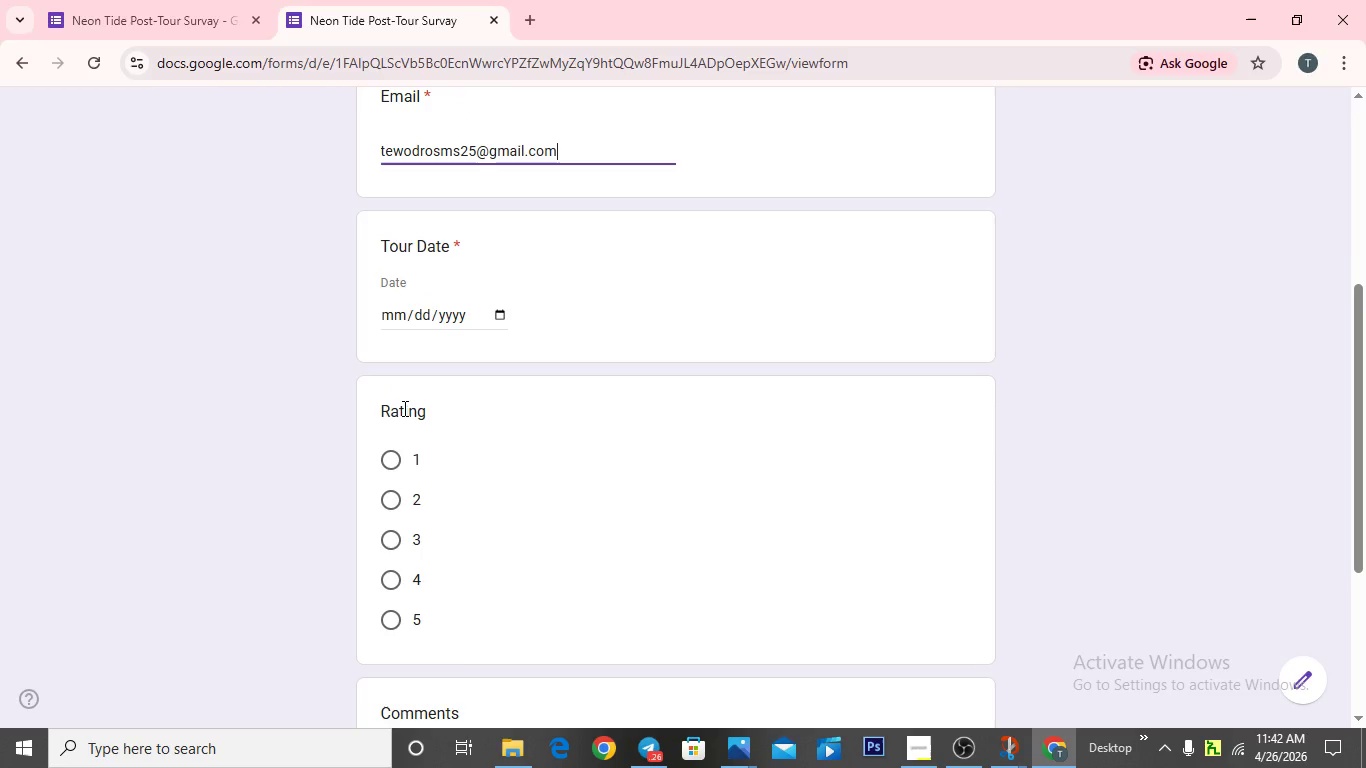 
scroll: coordinate [403, 408], scroll_direction: none, amount: 0.0
 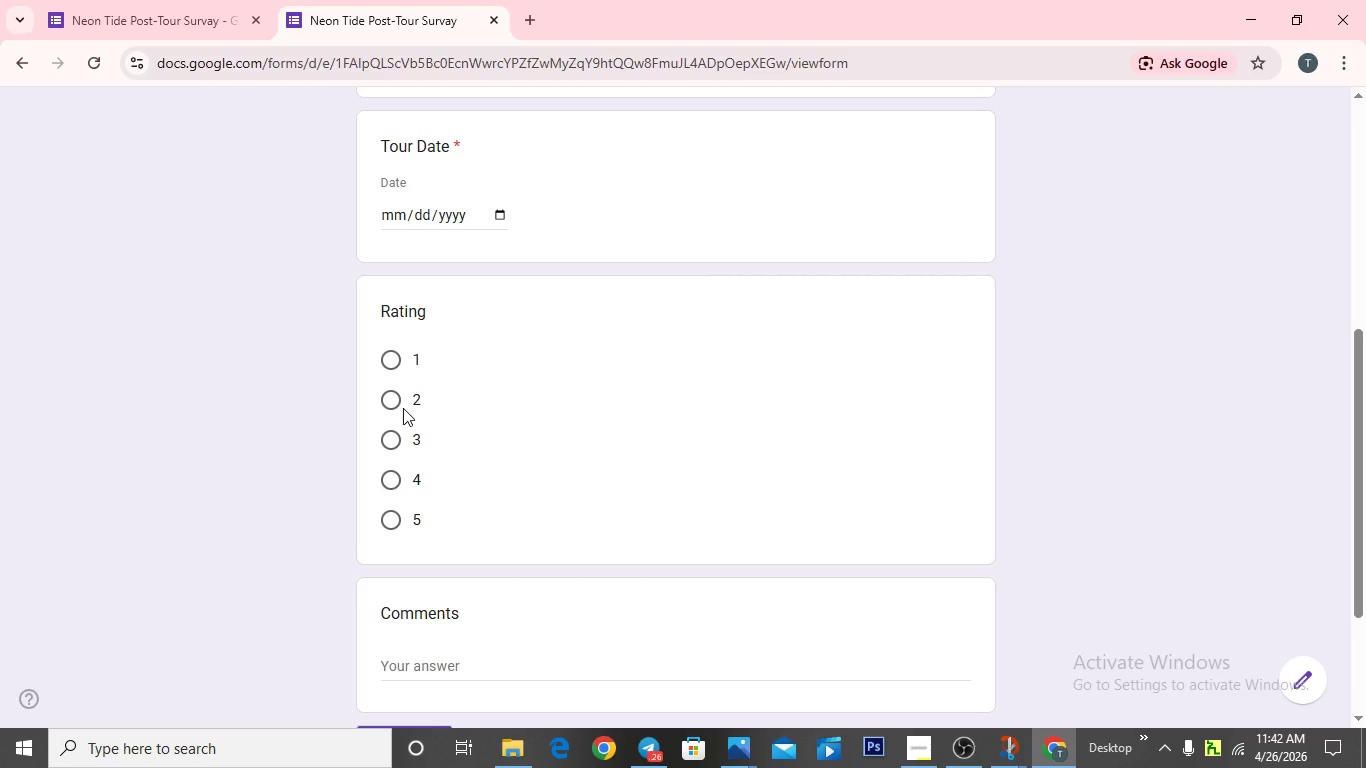 
wait(6.07)
 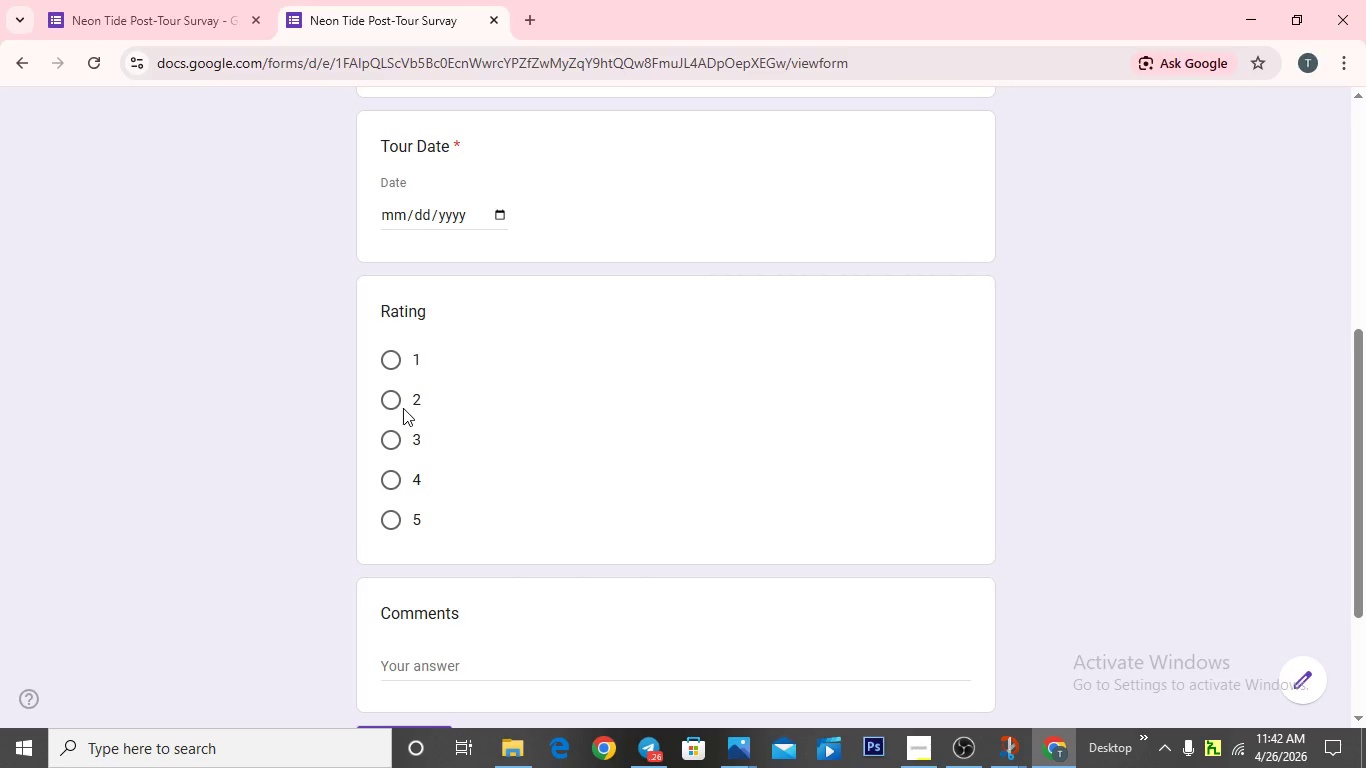 
scroll: coordinate [403, 408], scroll_direction: down, amount: 3.0
 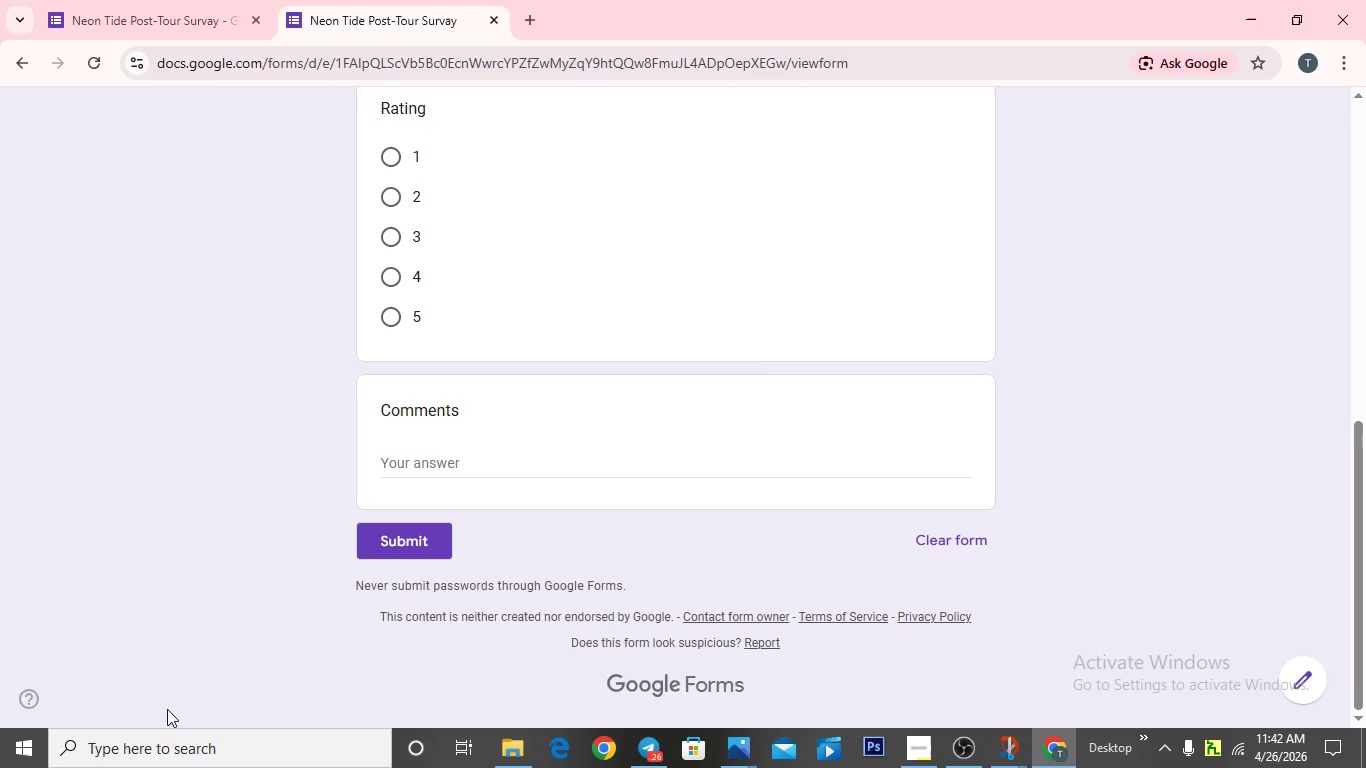 
scroll: coordinate [437, 247], scroll_direction: none, amount: 0.0
 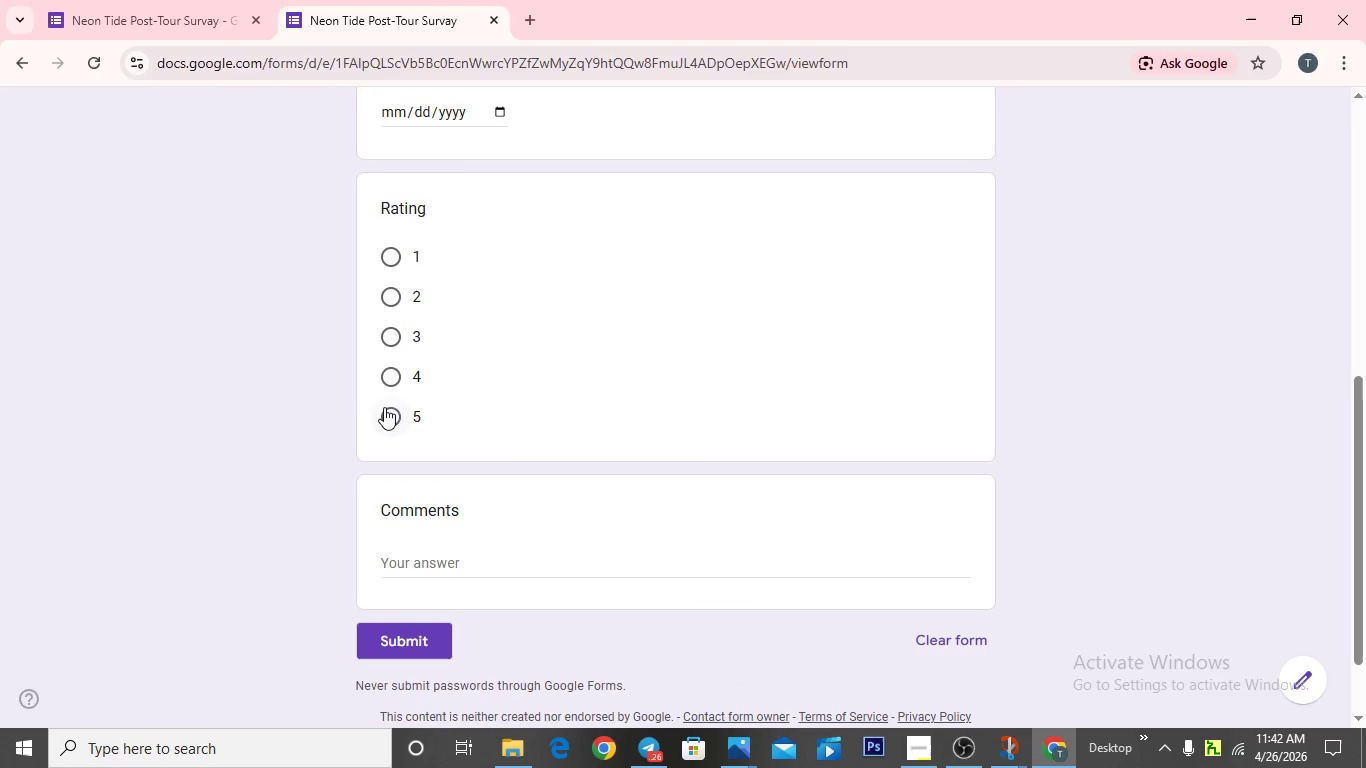 
left_click([388, 415])
 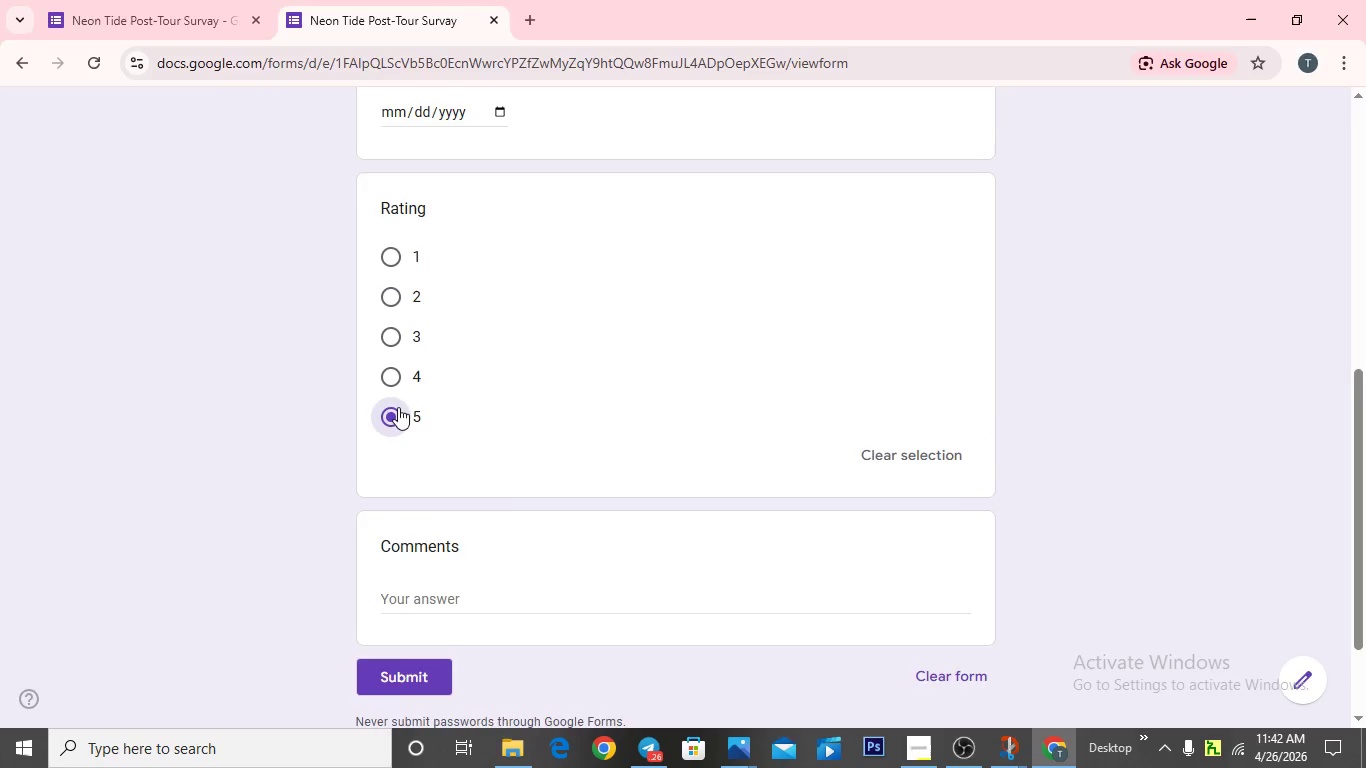 
scroll: coordinate [401, 405], scroll_direction: up, amount: 3.0
 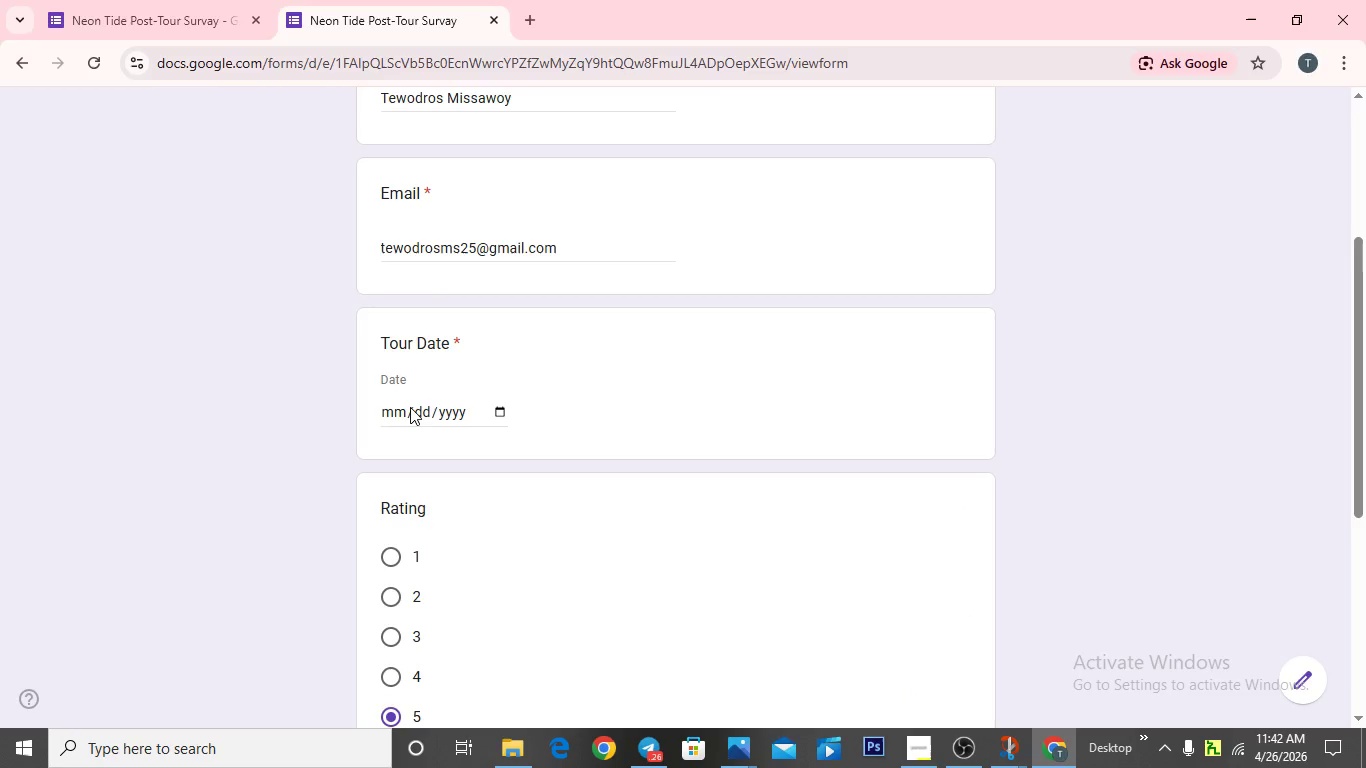 
left_click([410, 407])
 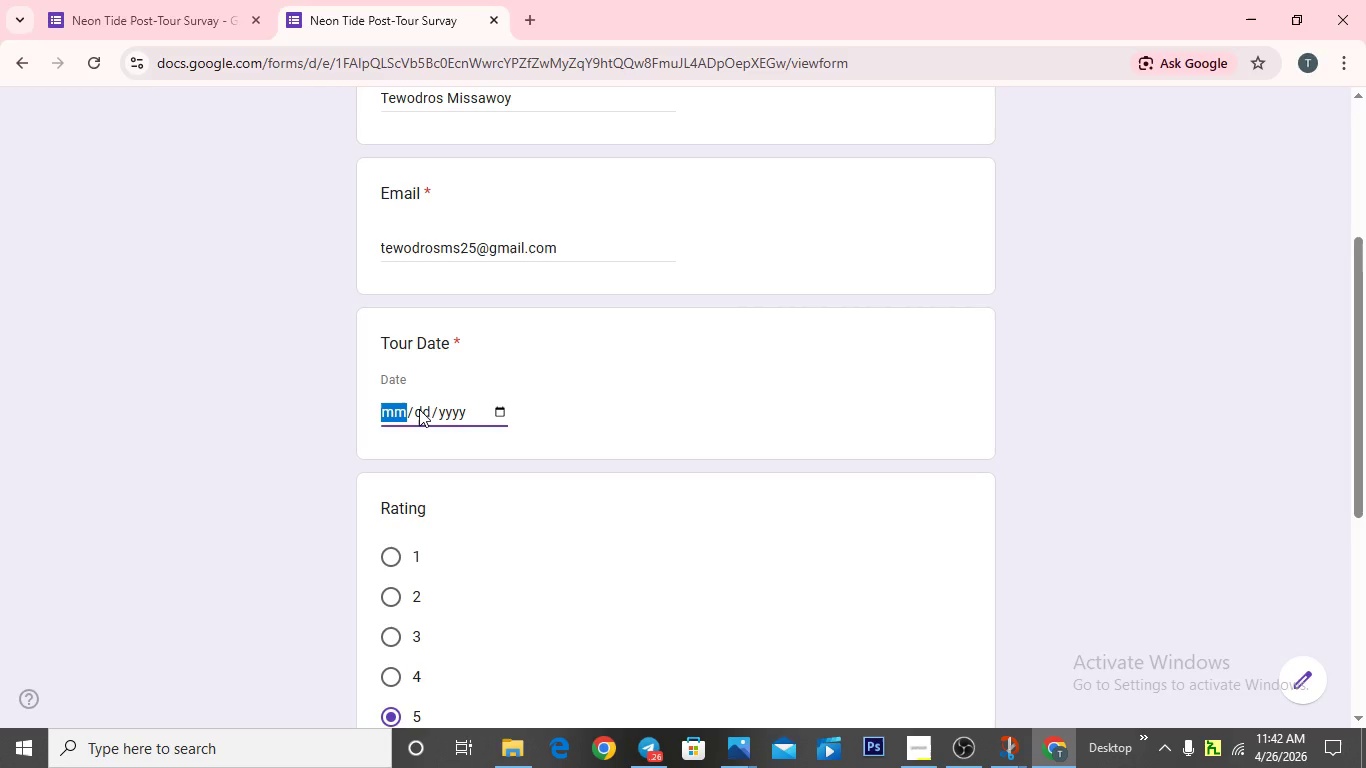 
key(Backspace)
type(05)
 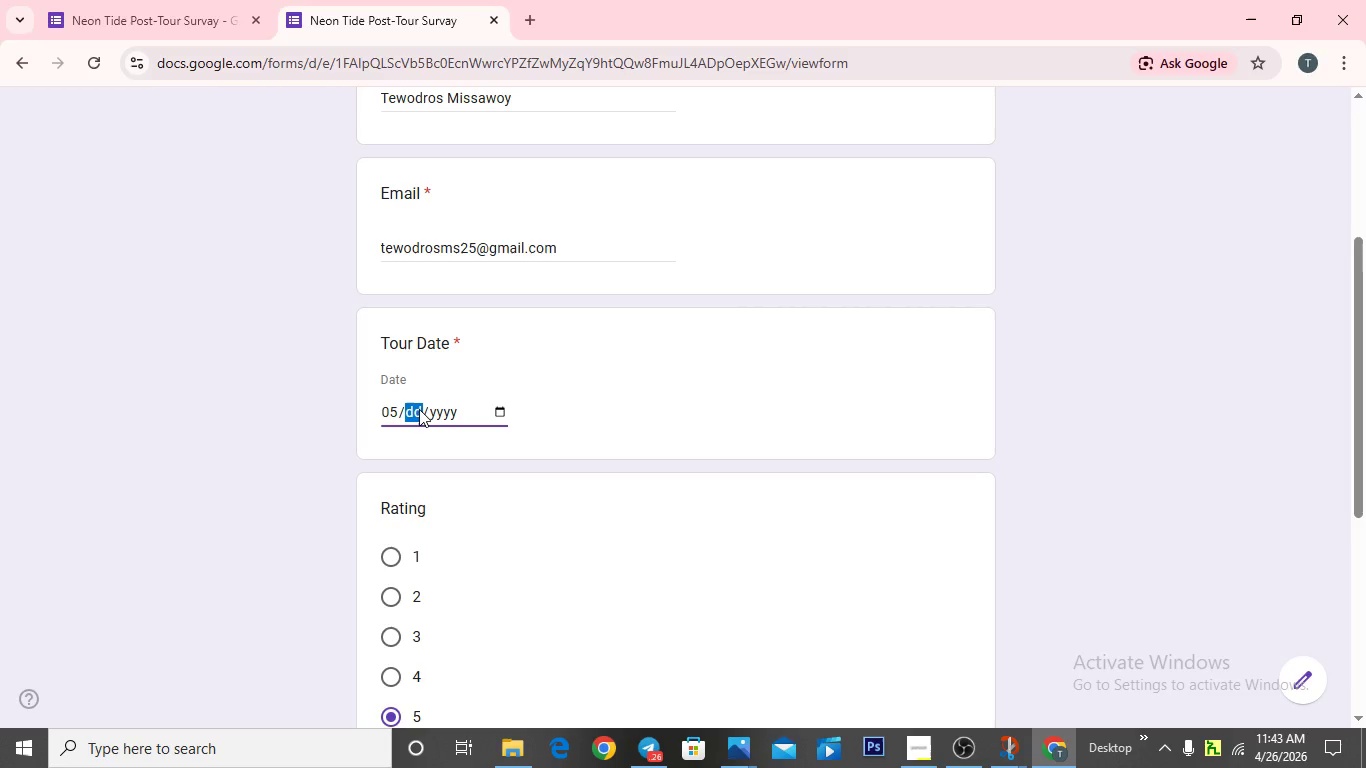 
type(012026)
 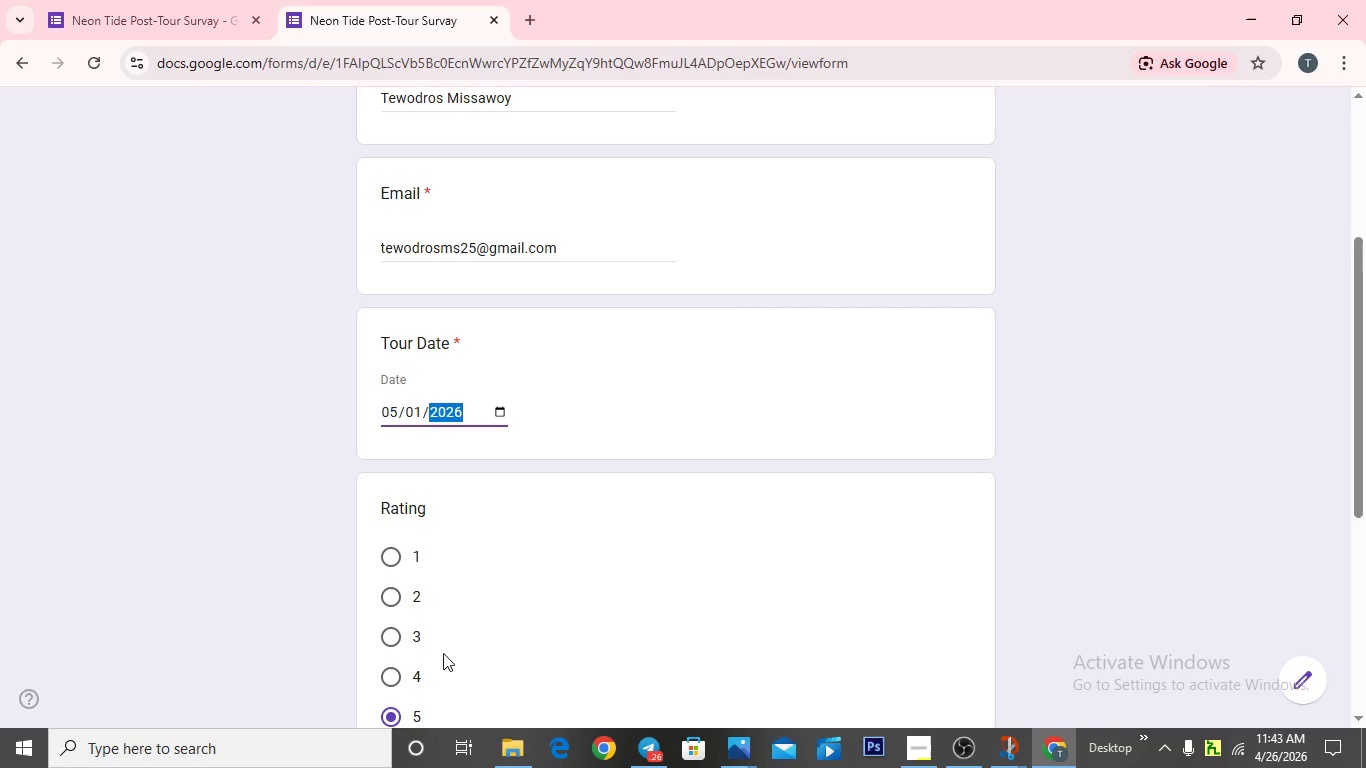 
scroll: coordinate [443, 660], scroll_direction: none, amount: 0.0
 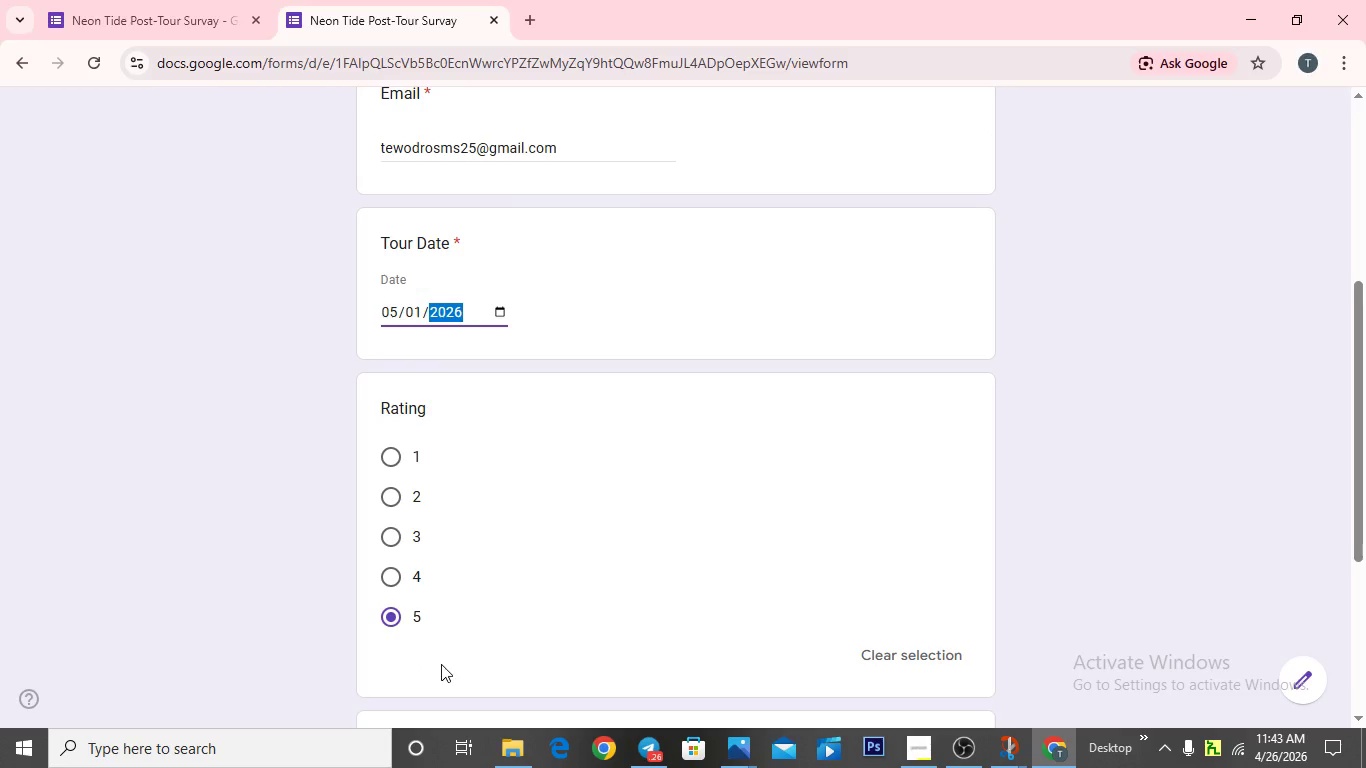 
wait(12.19)
 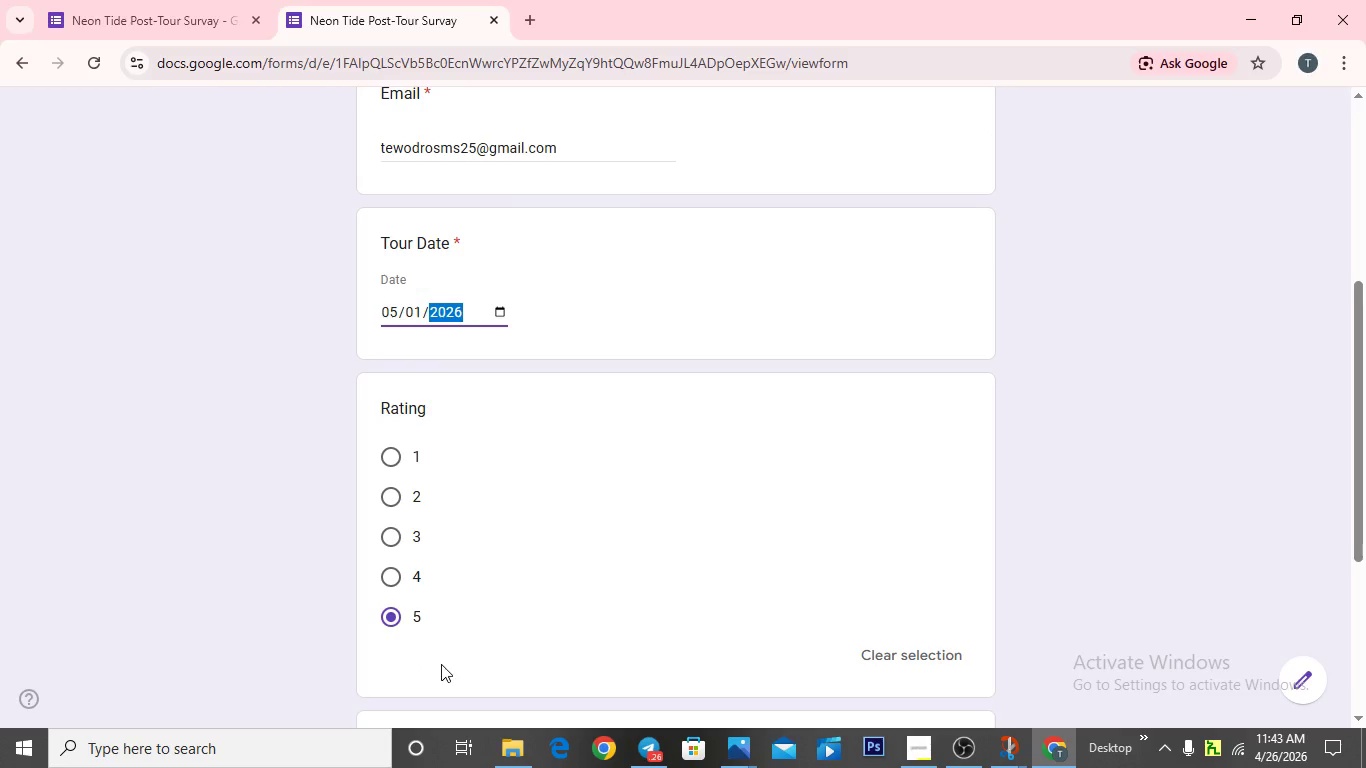 
scroll: coordinate [498, 632], scroll_direction: down, amount: 4.0
 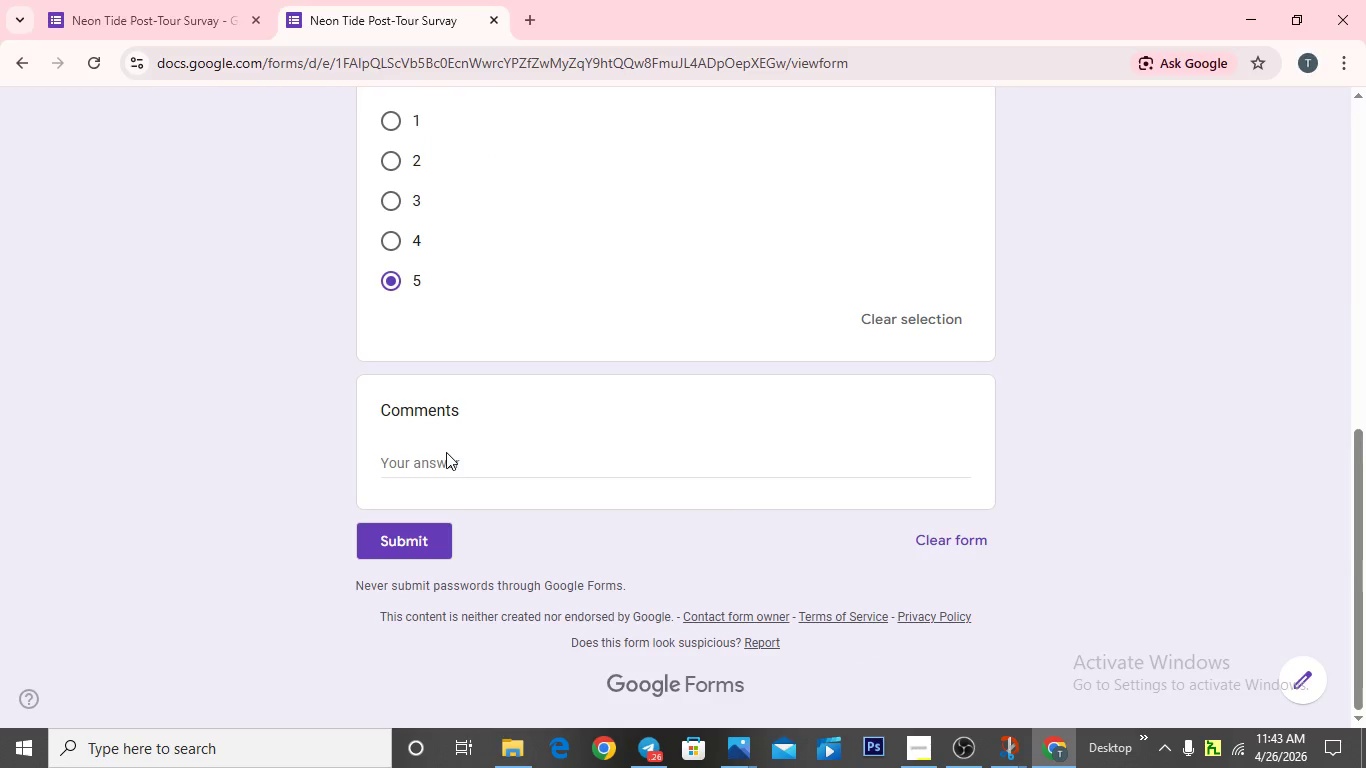 
left_click([446, 452])
 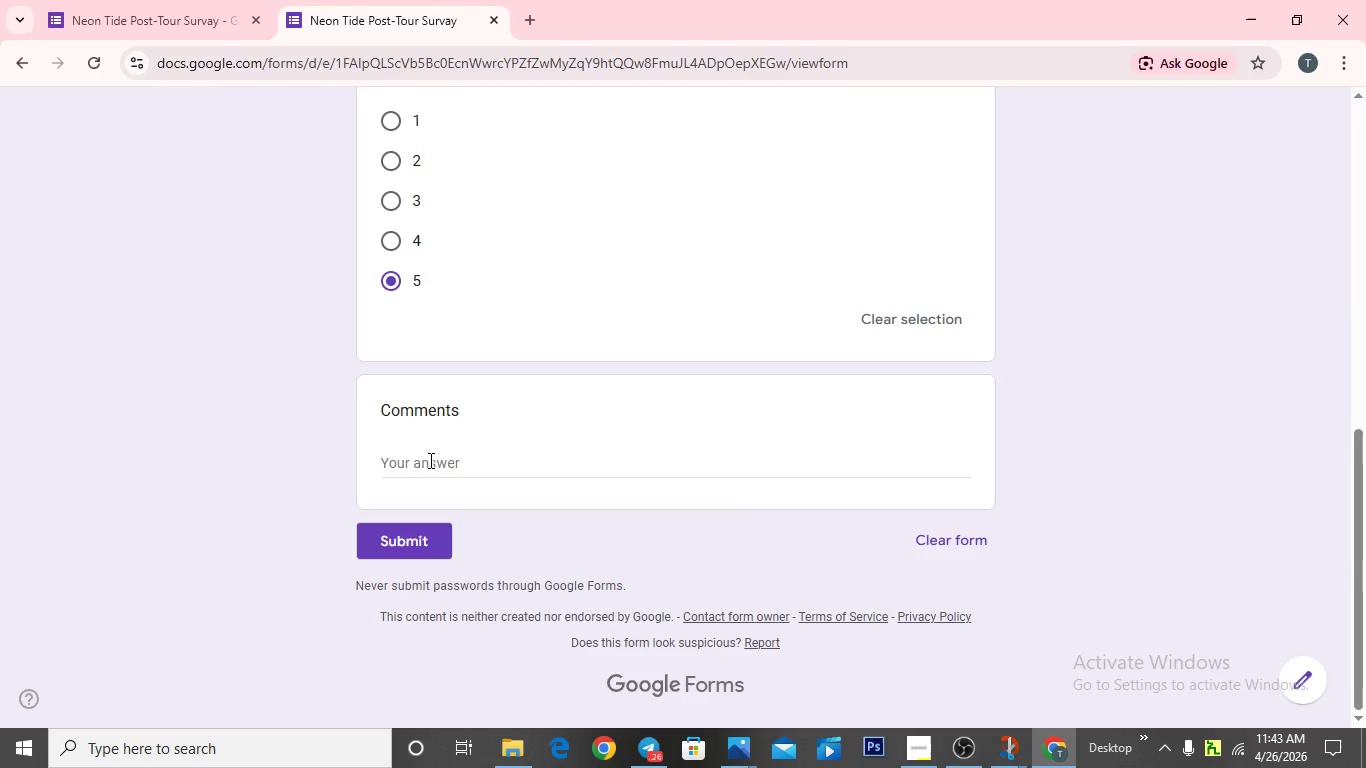 
left_click([428, 456])
 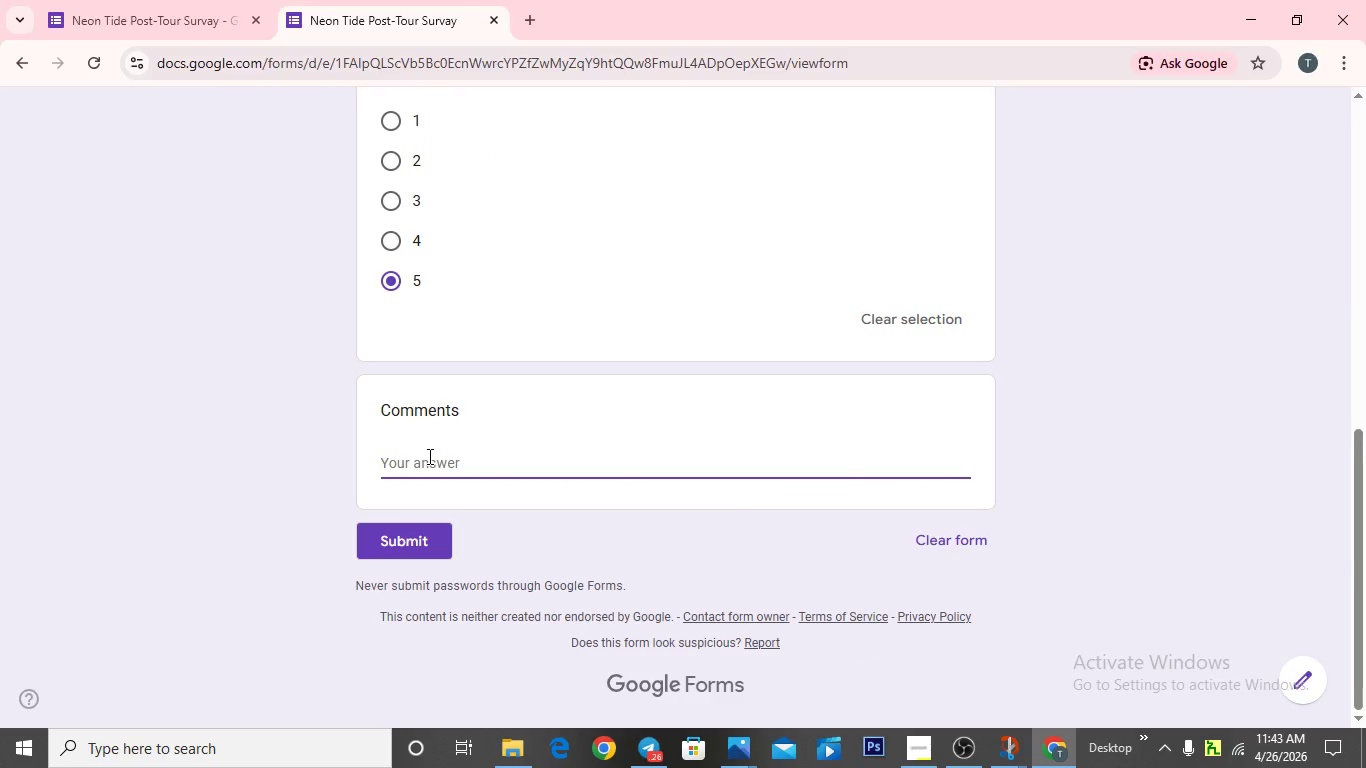 
type(The tour was disorgani)
 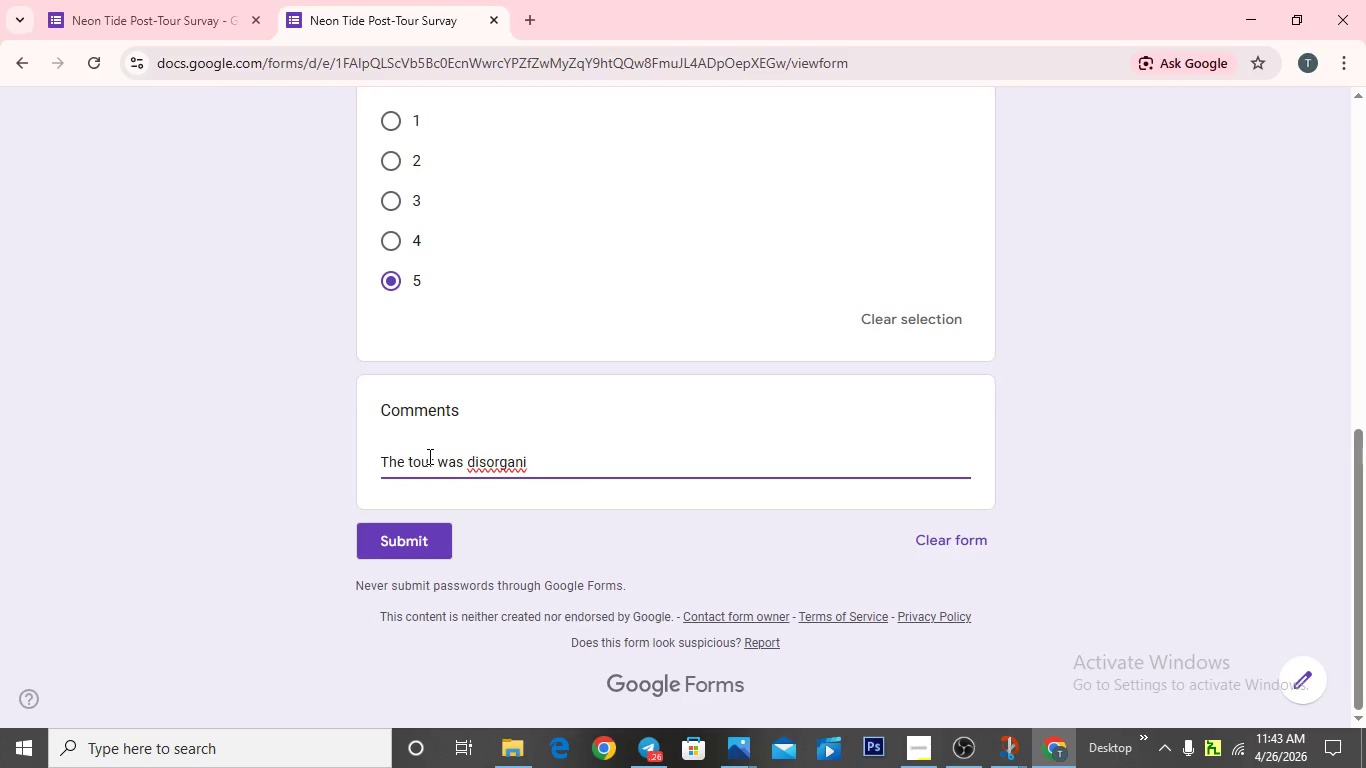 
type(zed )
 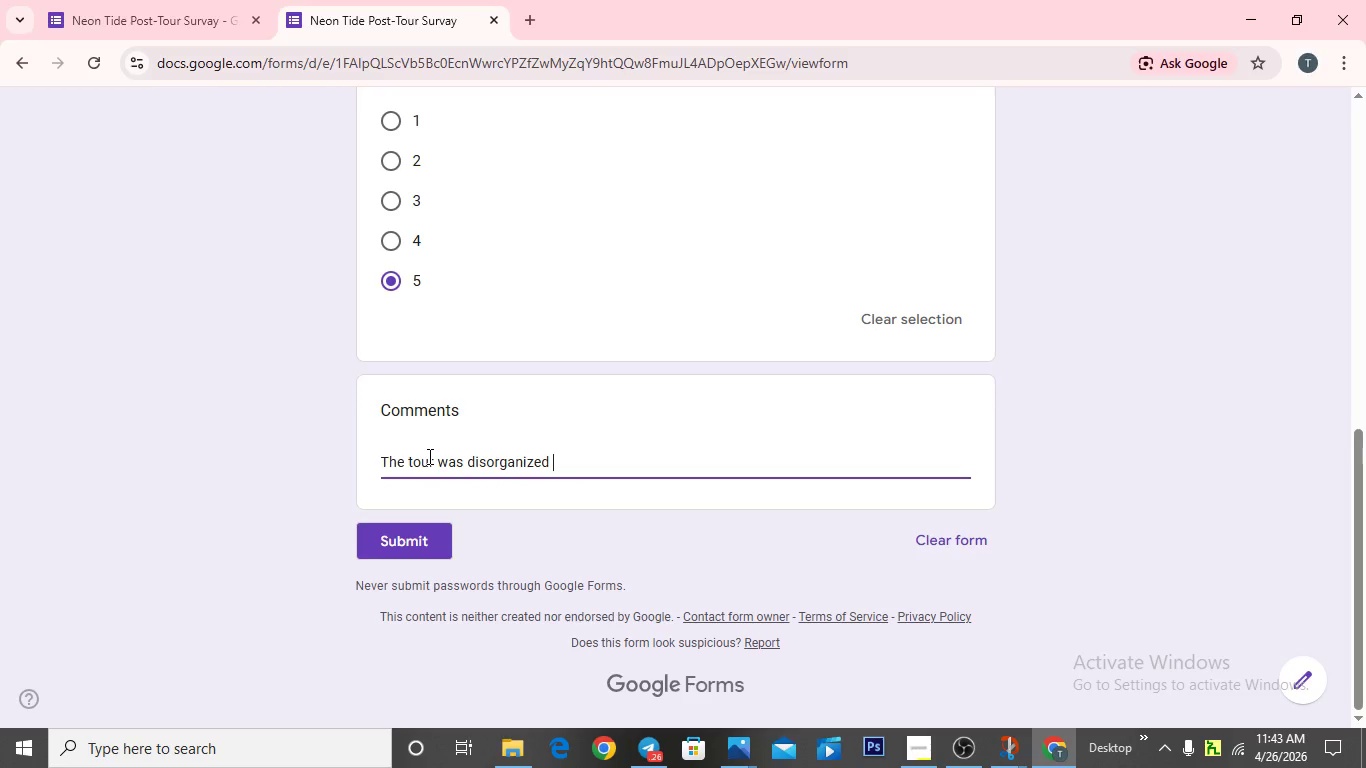 
wait(8.47)
 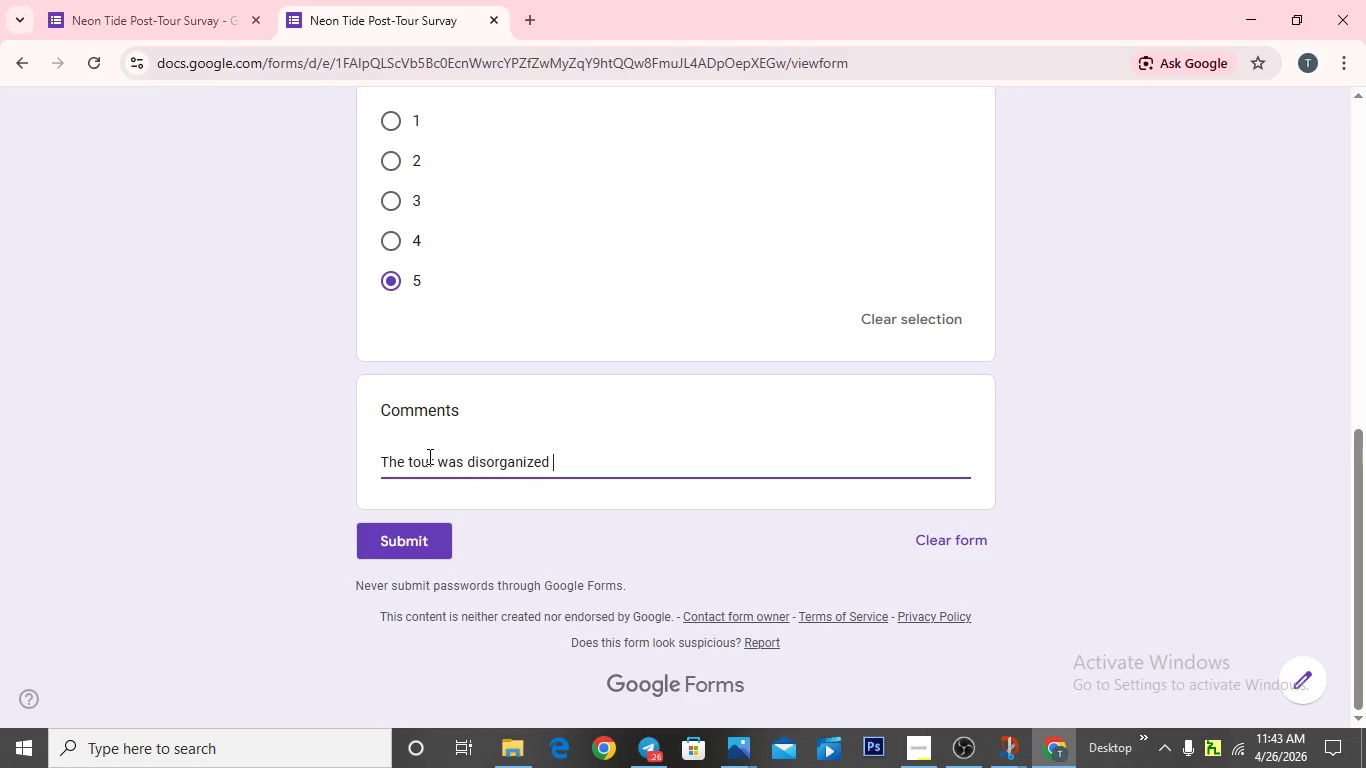 
type(and the lights werw )
key(Backspace)
key(Backspace)
type(e )
 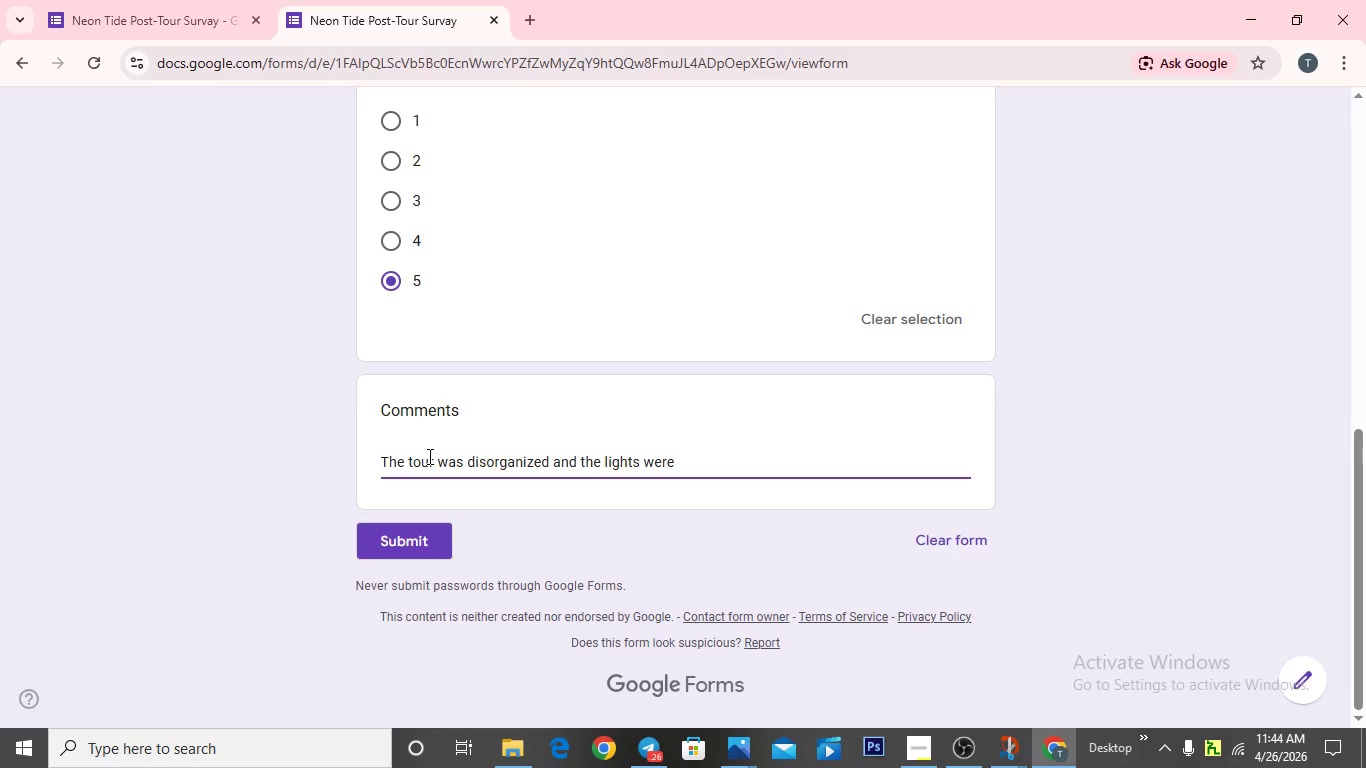 
wait(6.16)
 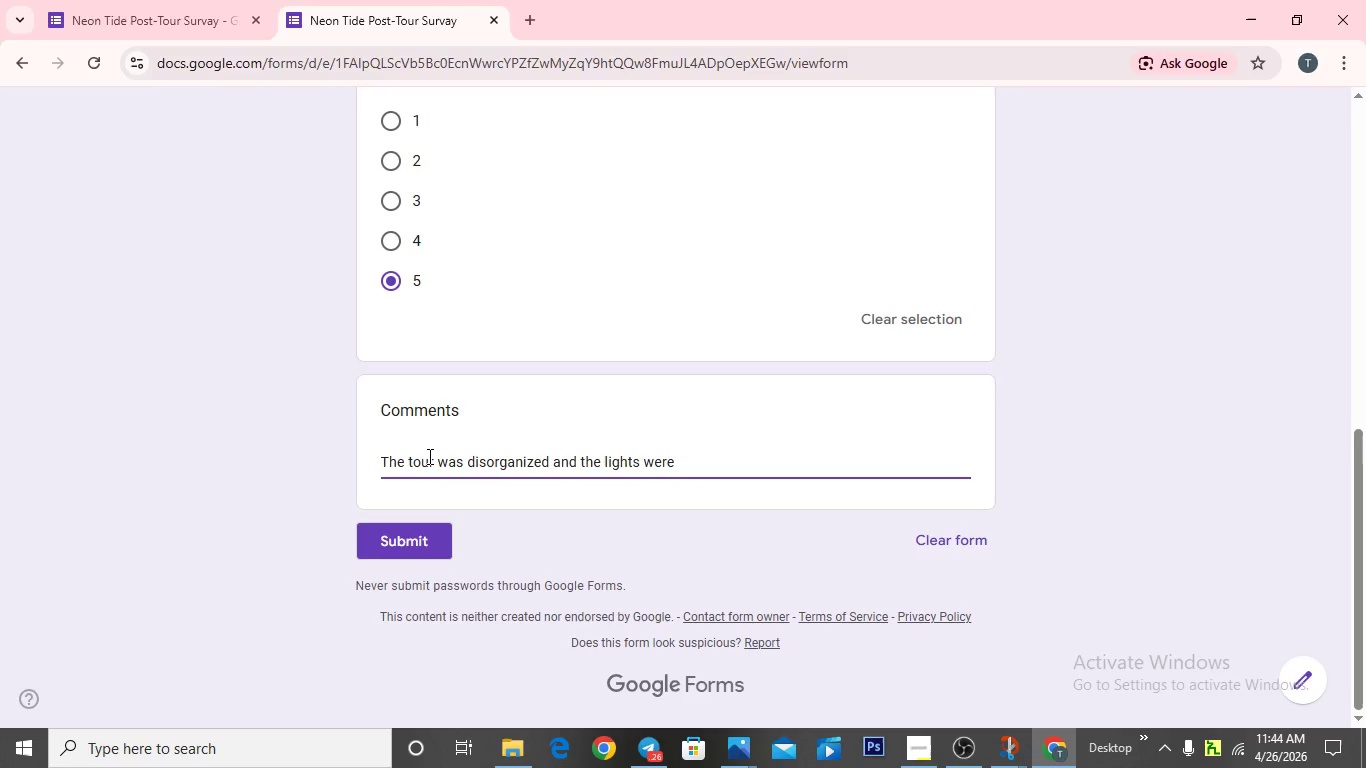 
type(too dim. no)
key(Backspace)
key(Backspace)
type(Not woth)
key(Backspace)
key(Backspace)
type(rth the price)
 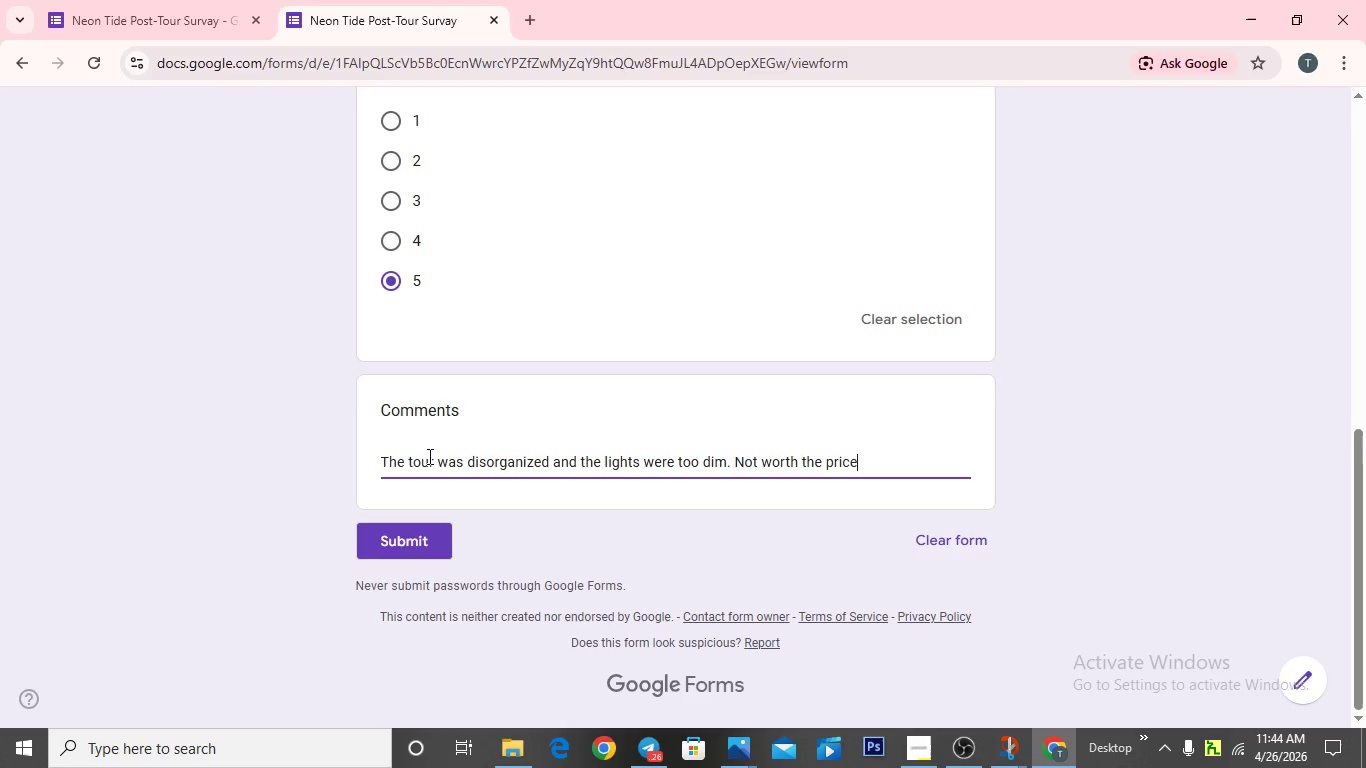 
wait(9.2)
 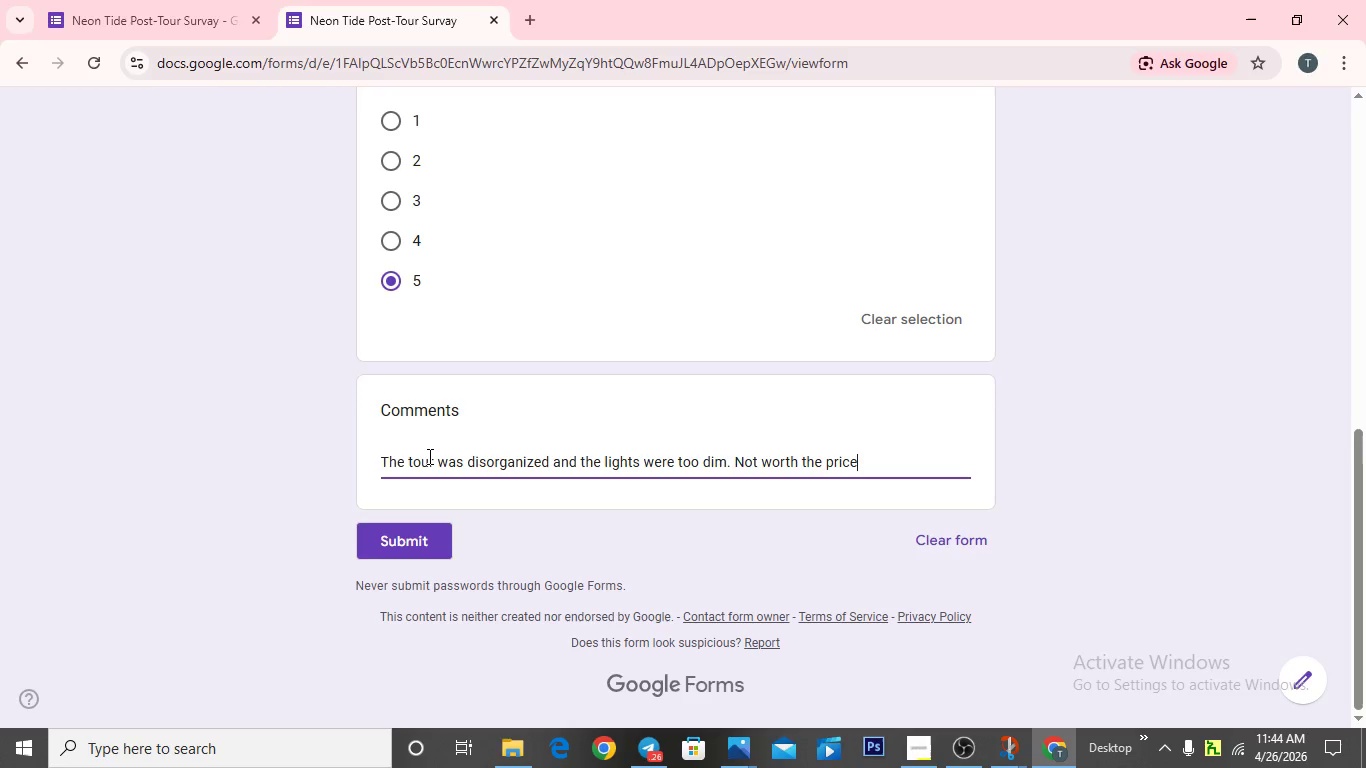 
left_click([393, 540])
 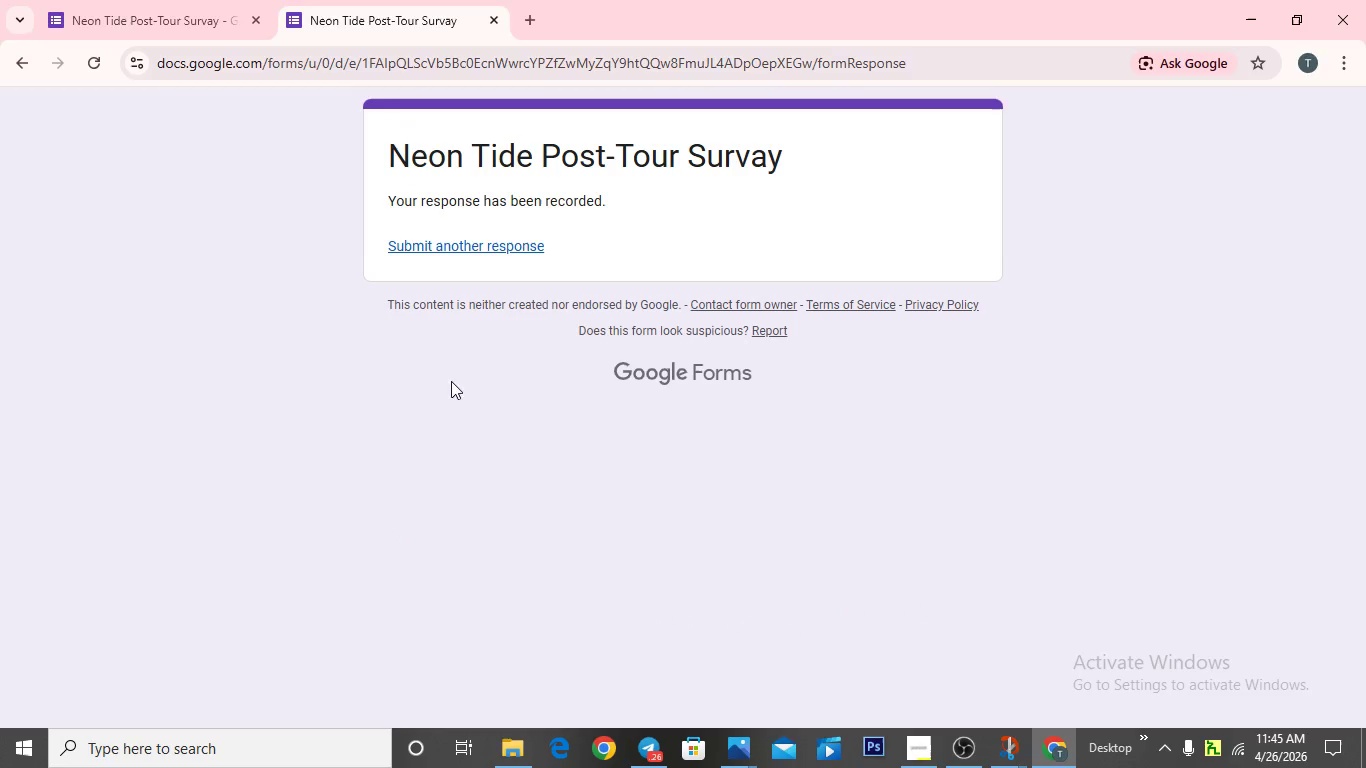 
left_click([531, 10])
 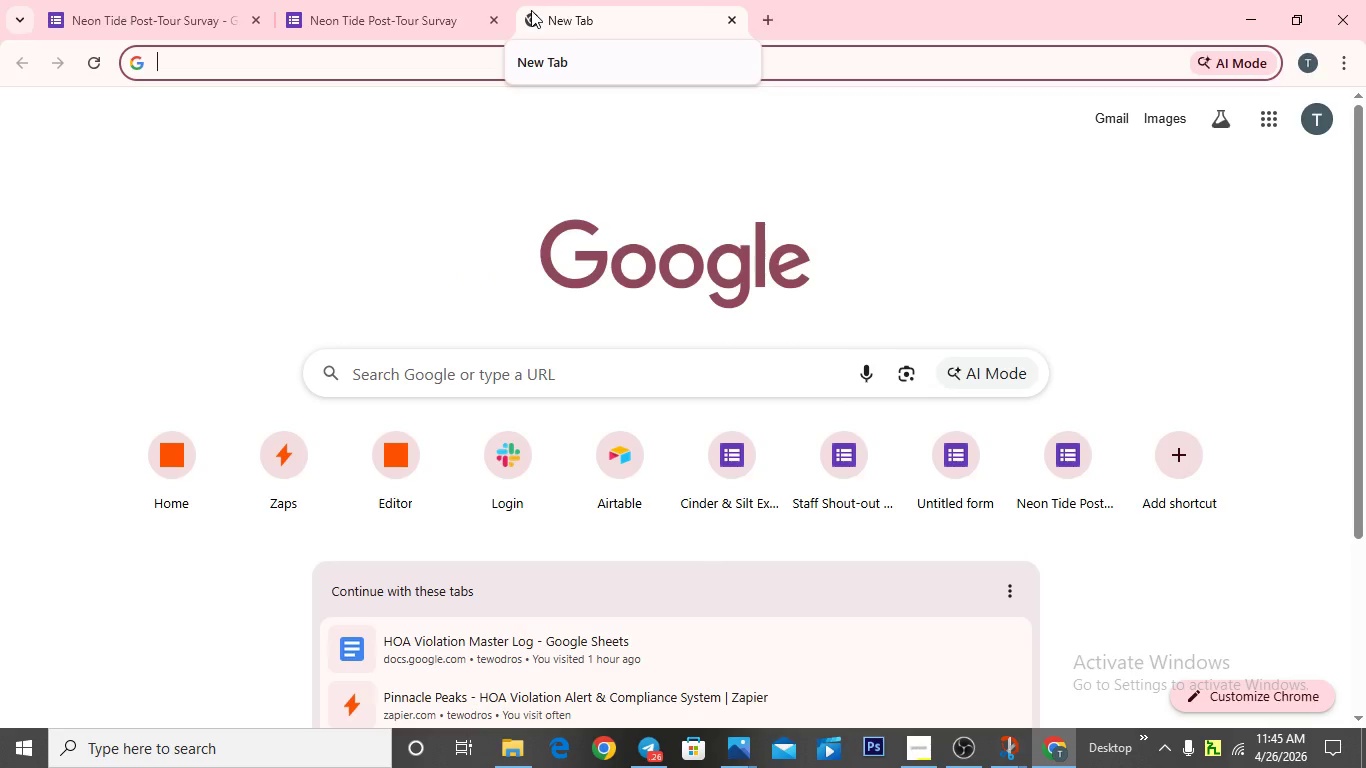 
mouse_move([601, 412])
 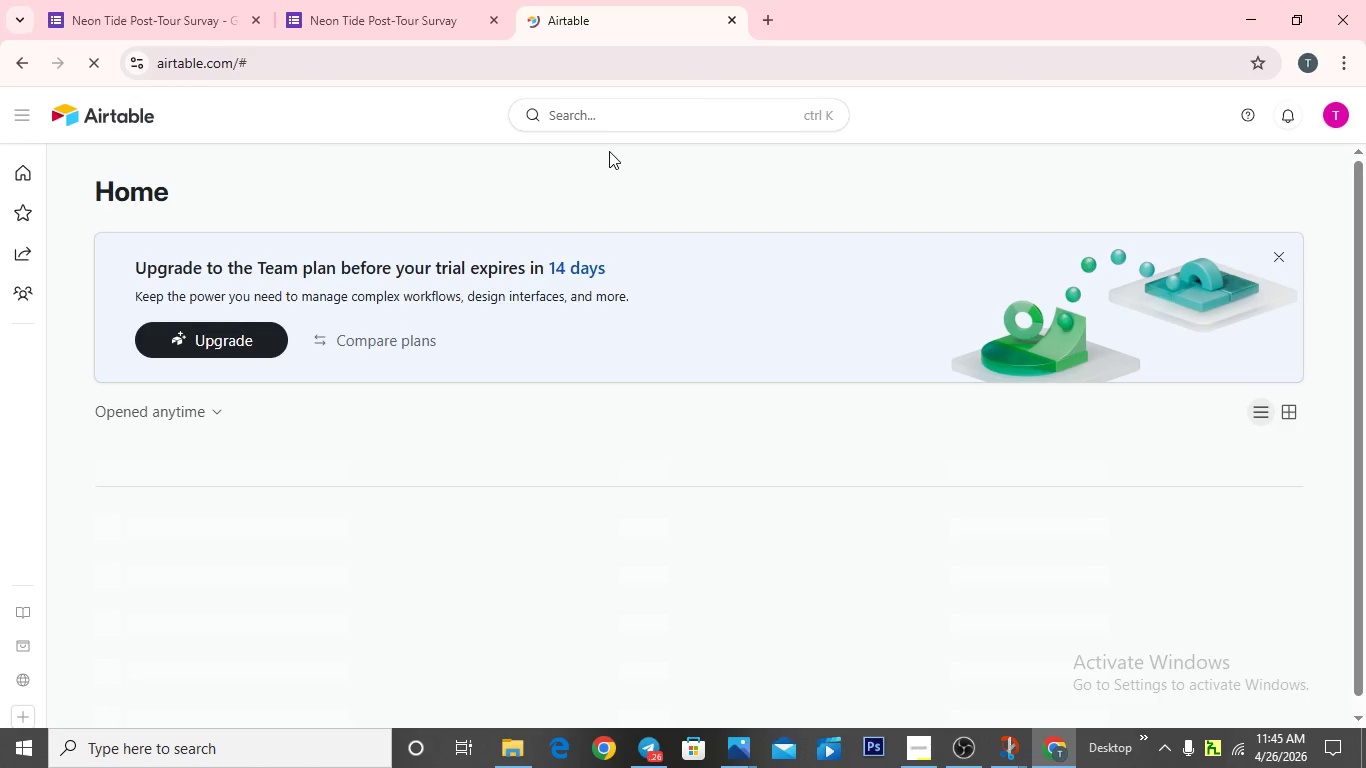 
wait(14.81)
 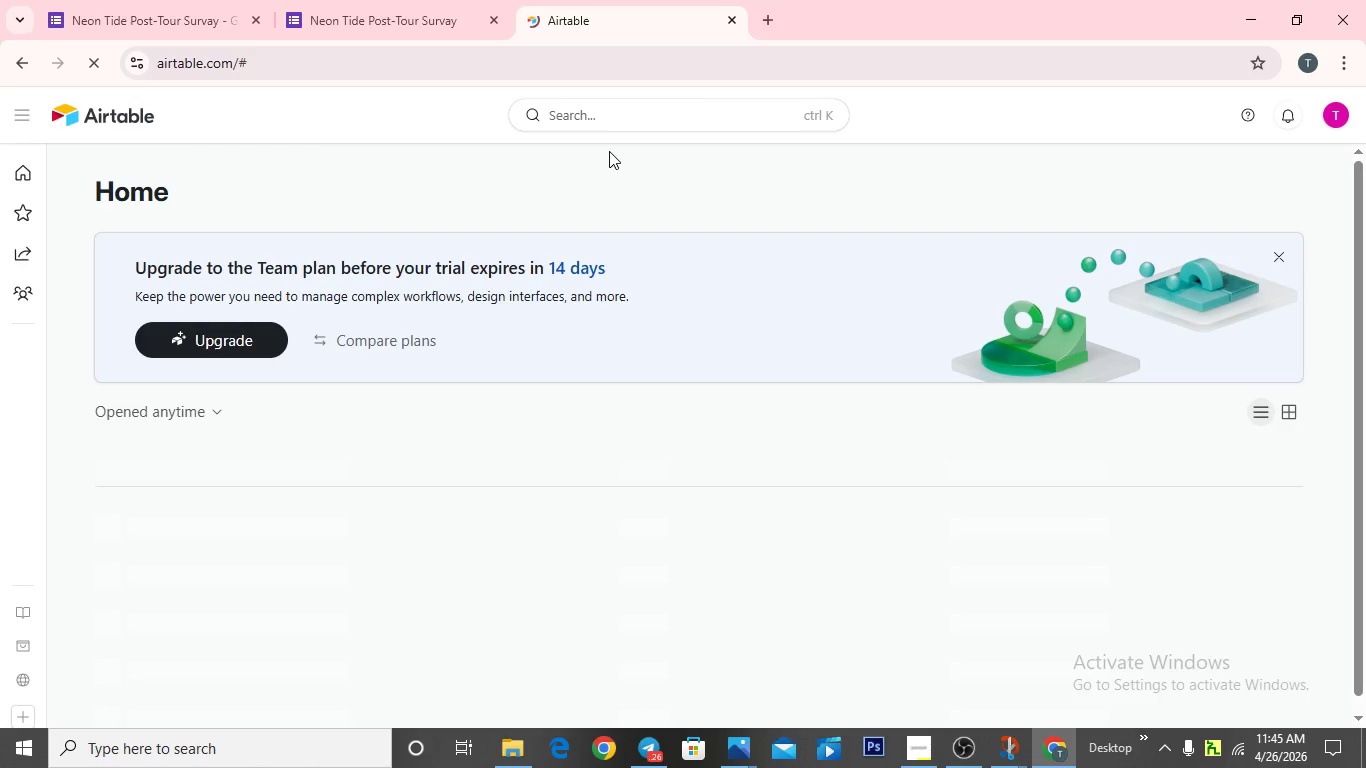 
left_click([35, 714])
 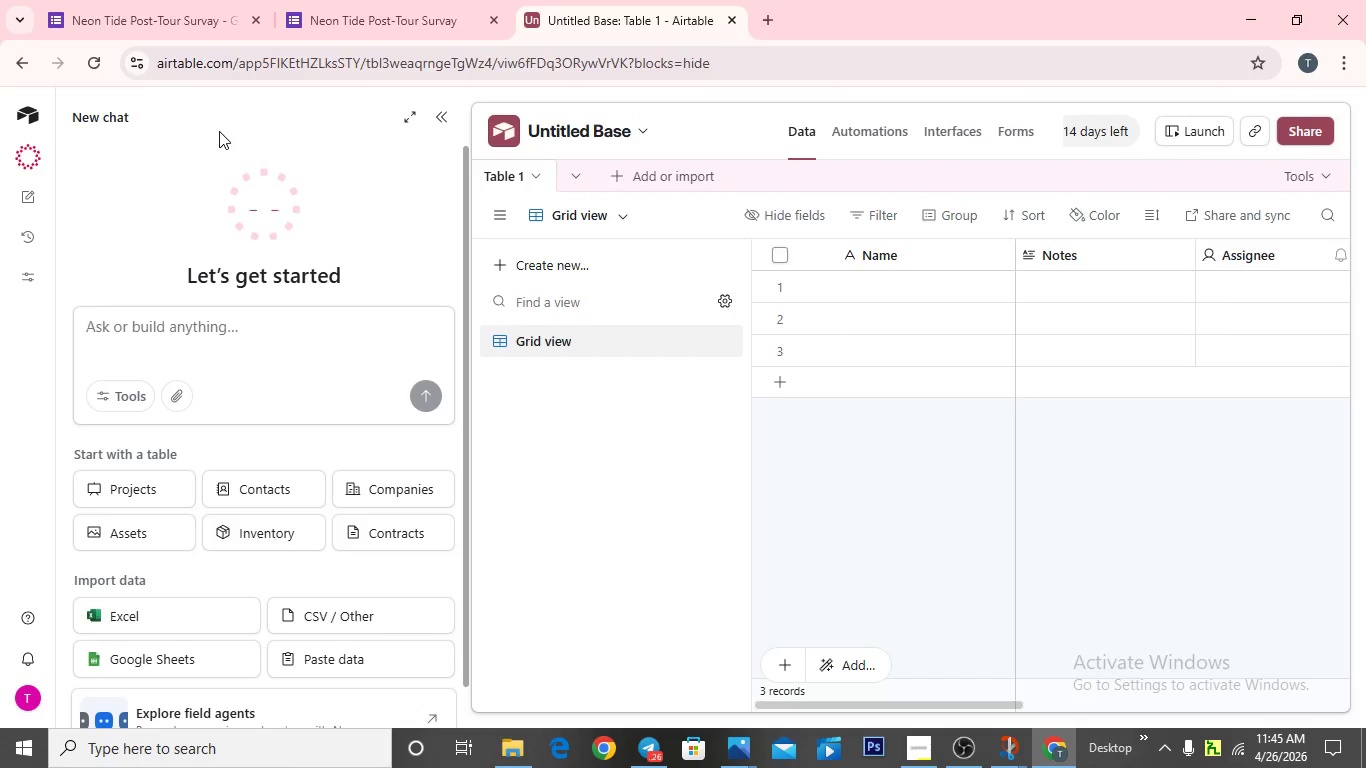 
wait(23.66)
 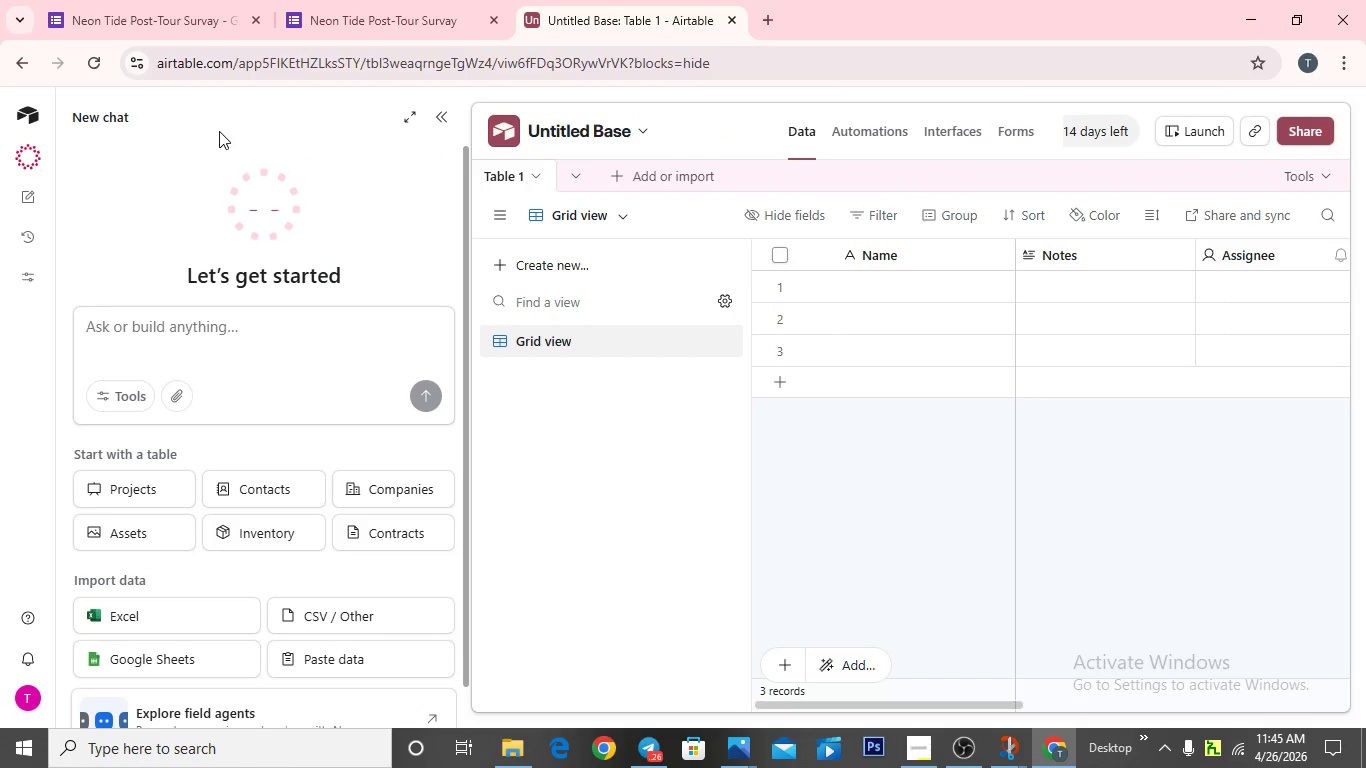 
left_click([640, 126])
 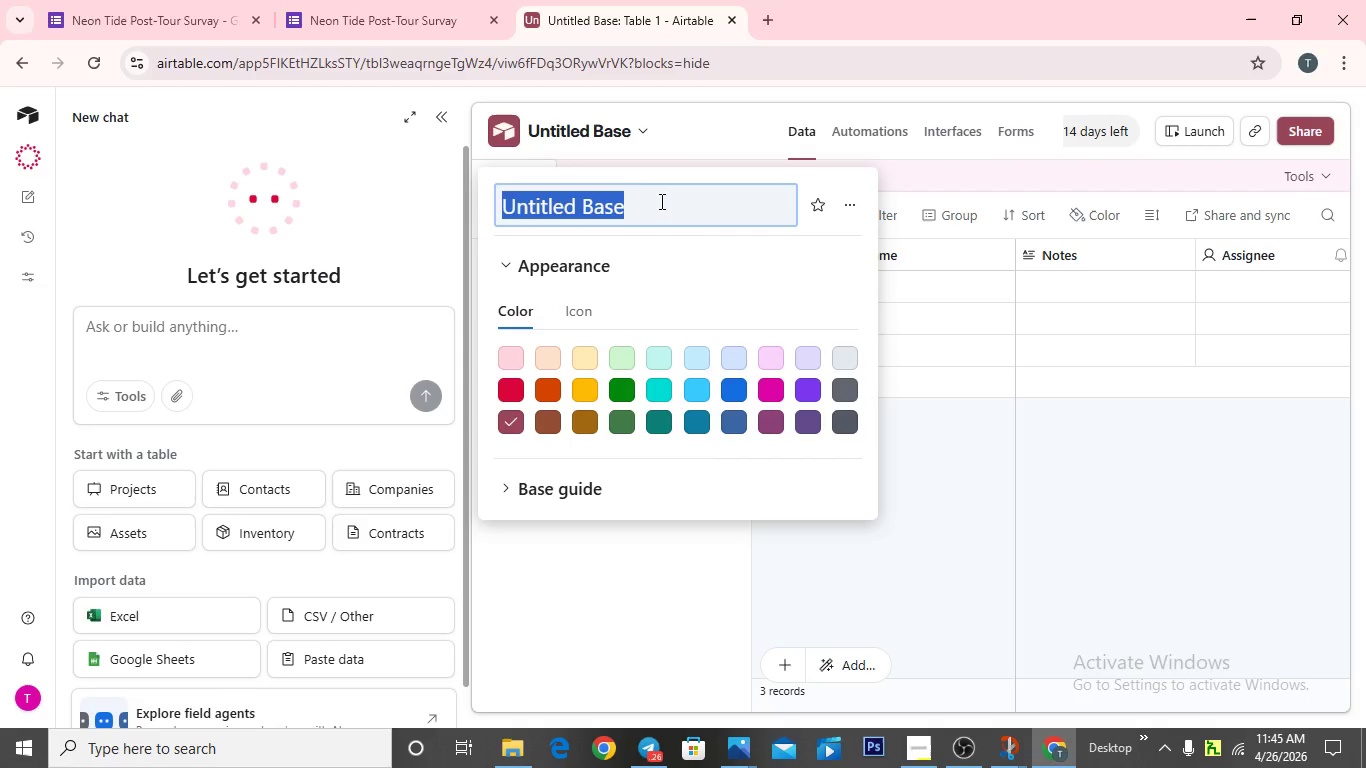 
left_click([662, 207])
 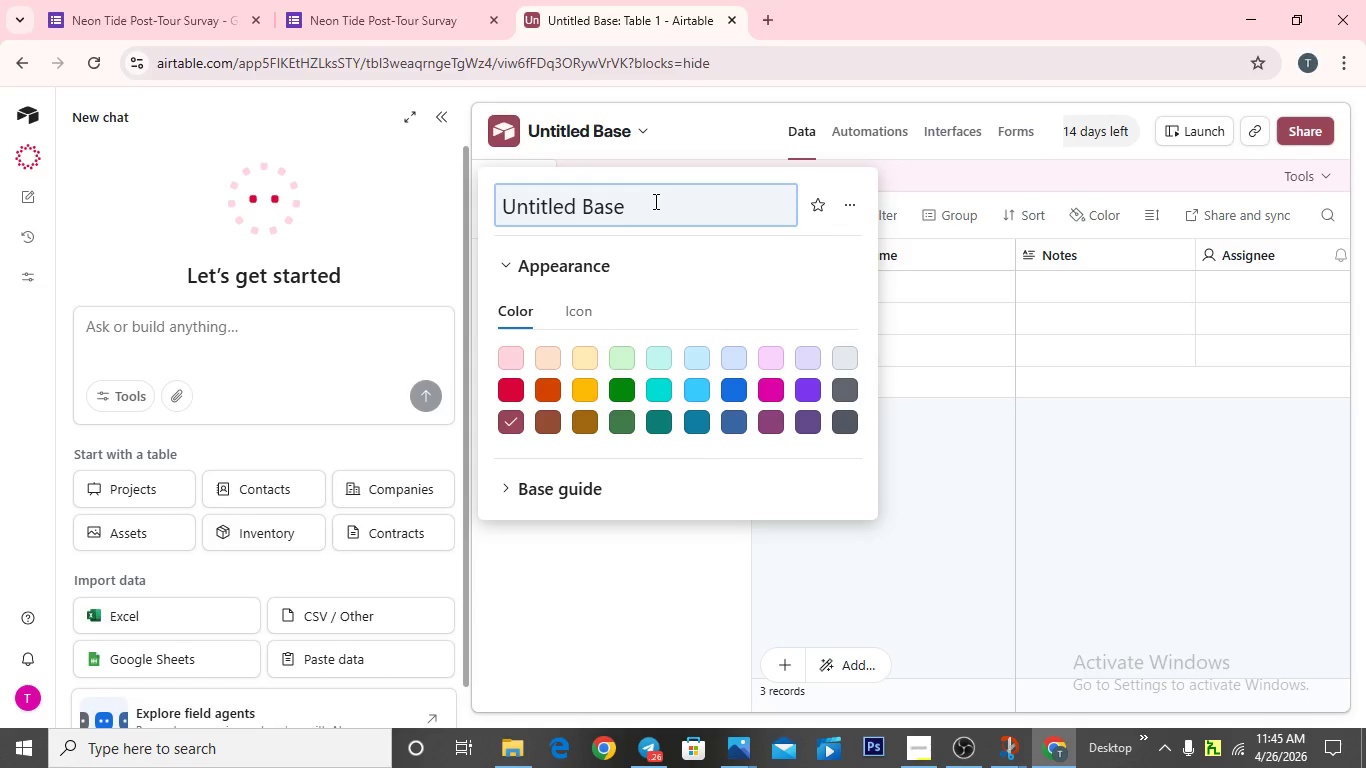 
wait(6.91)
 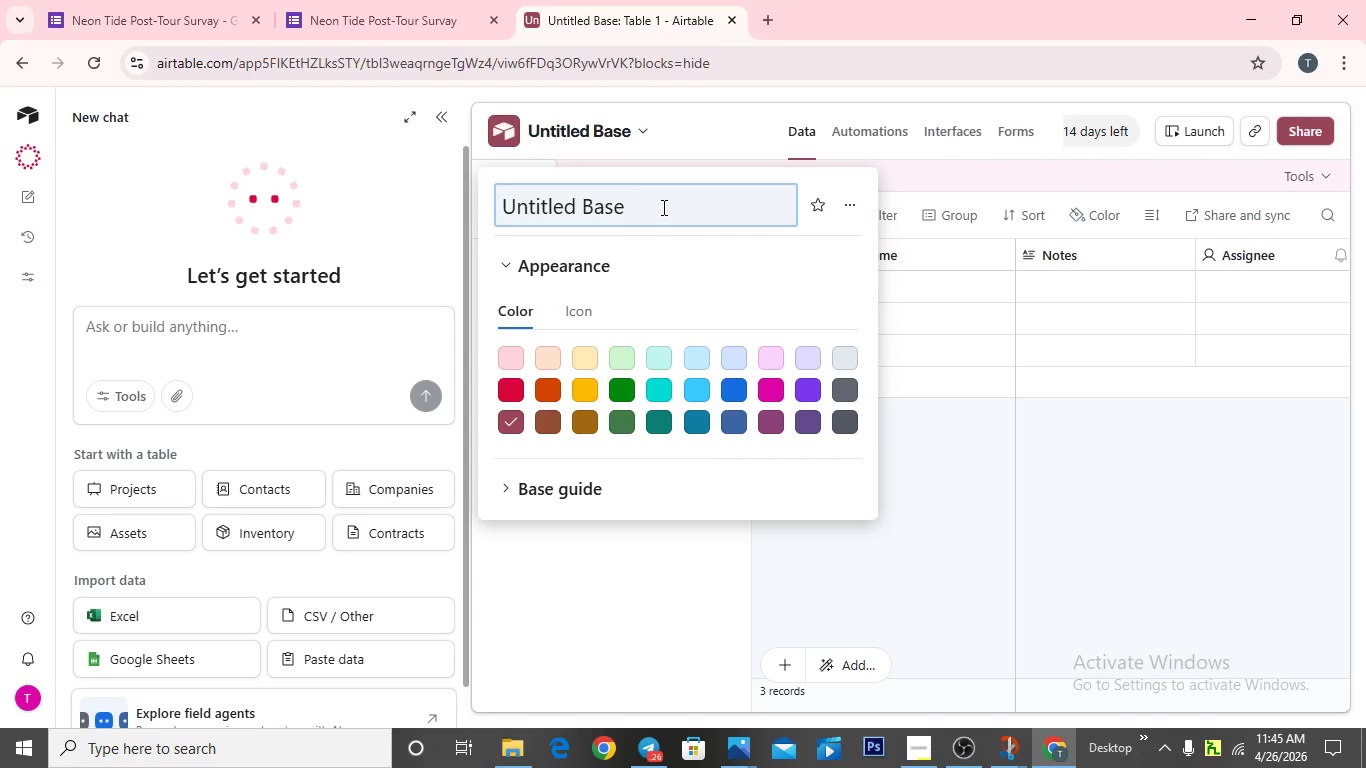 
key(Backspace)
 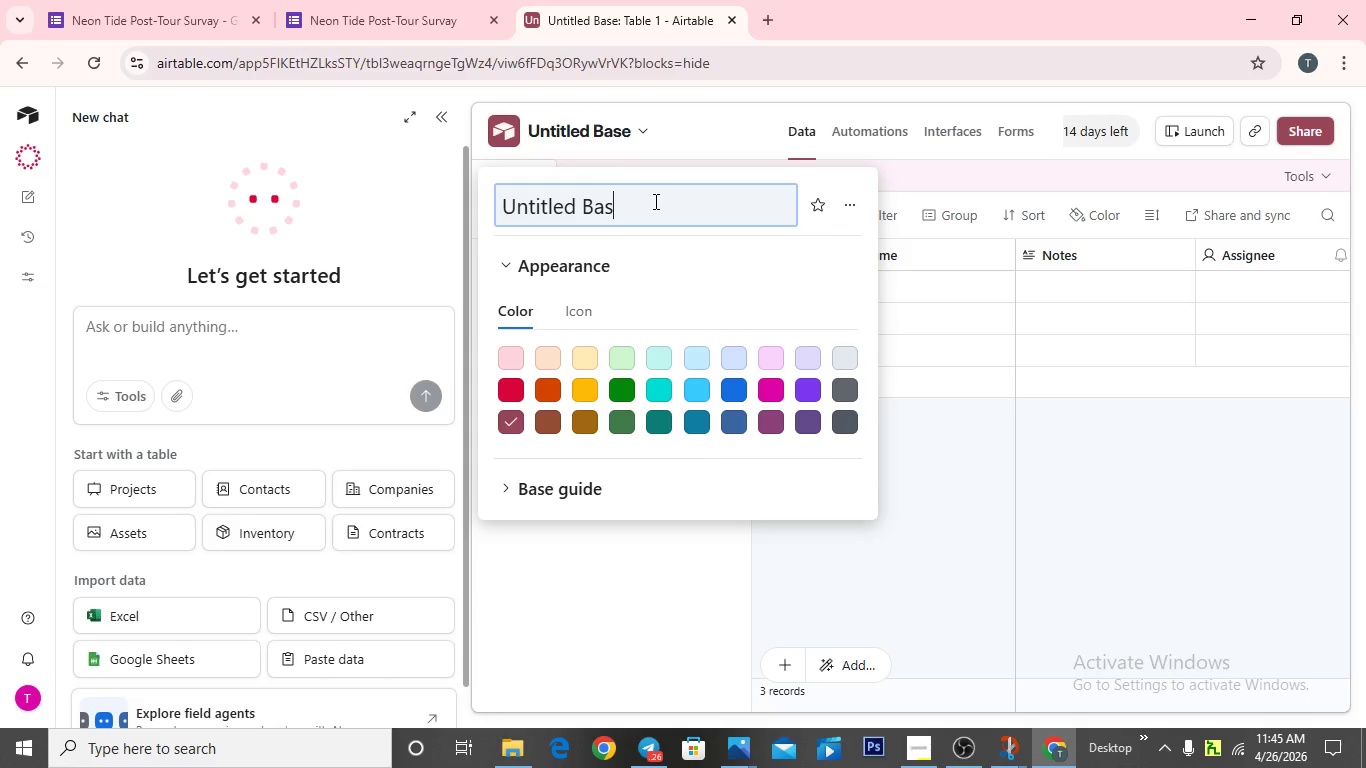 
key(Backspace)
 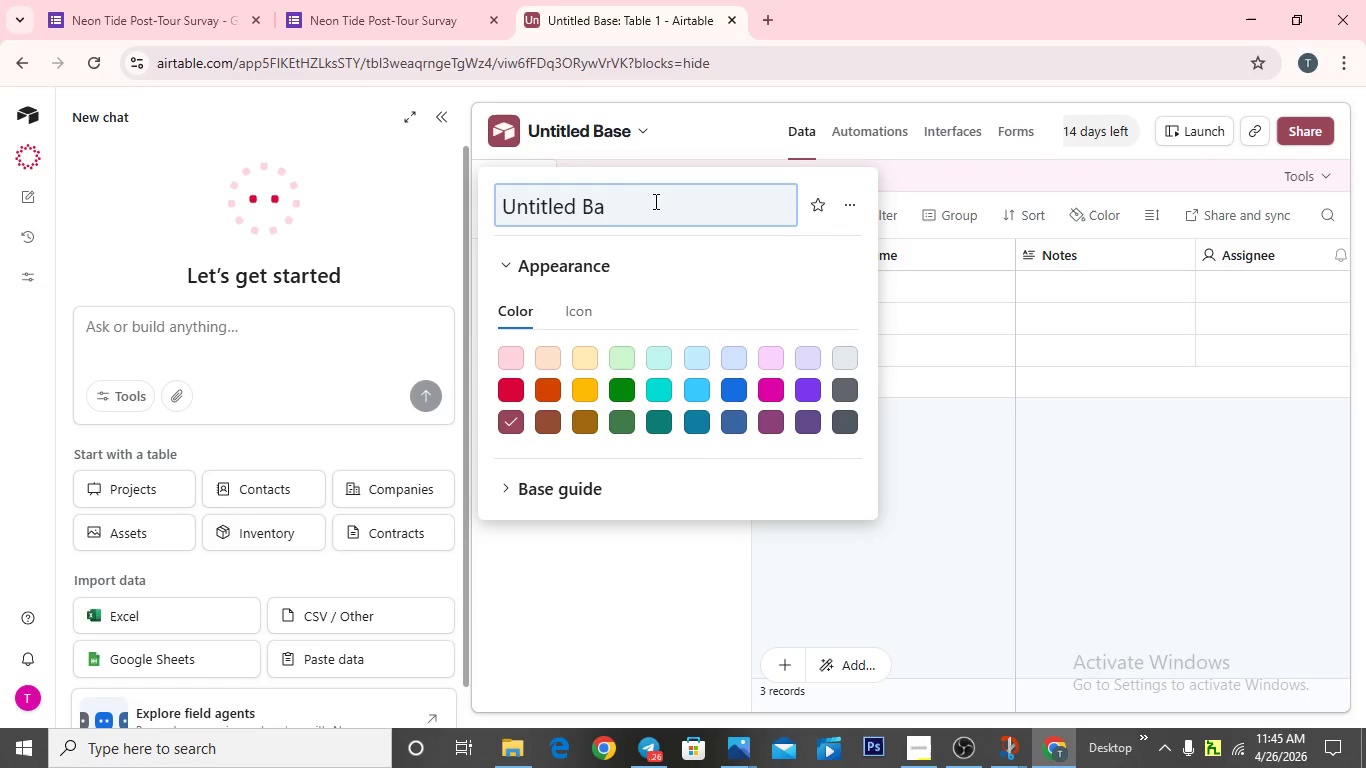 
key(Backspace)
 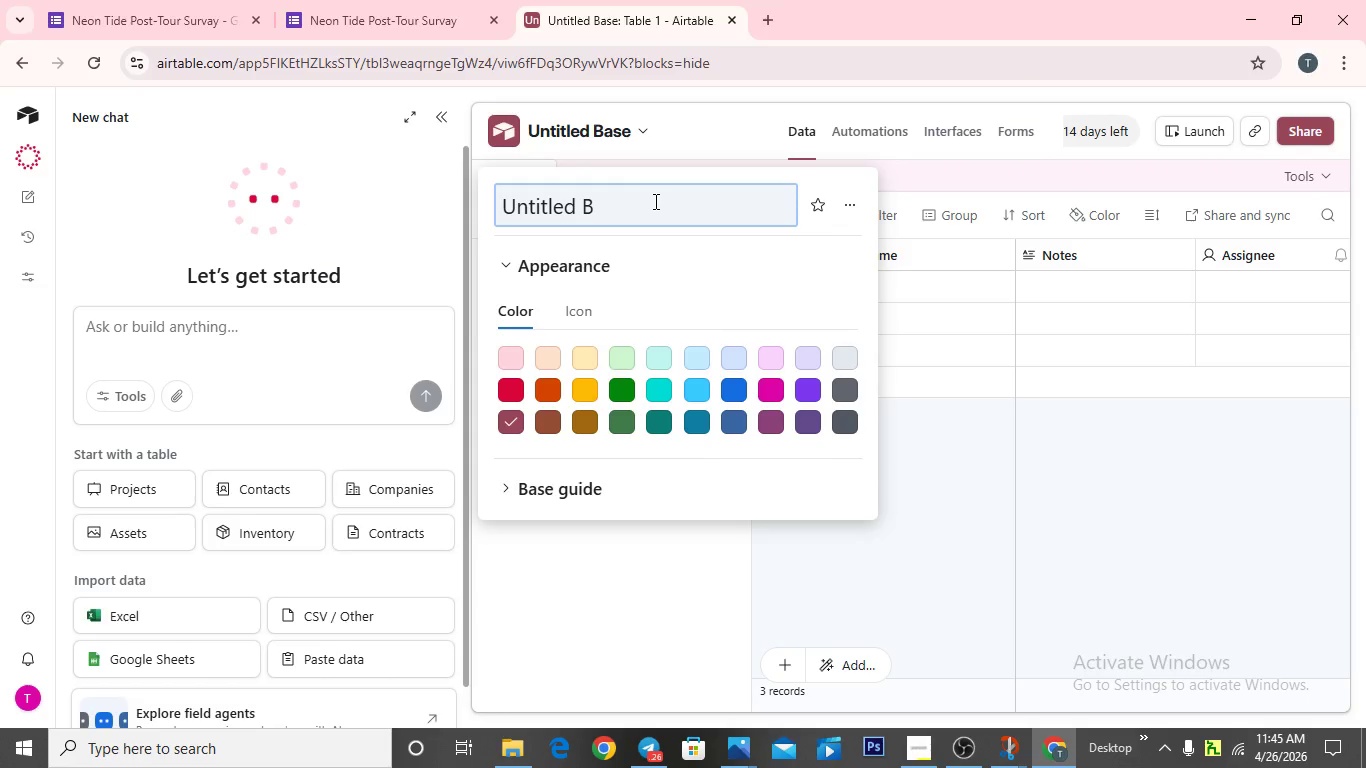 
key(Backspace)
 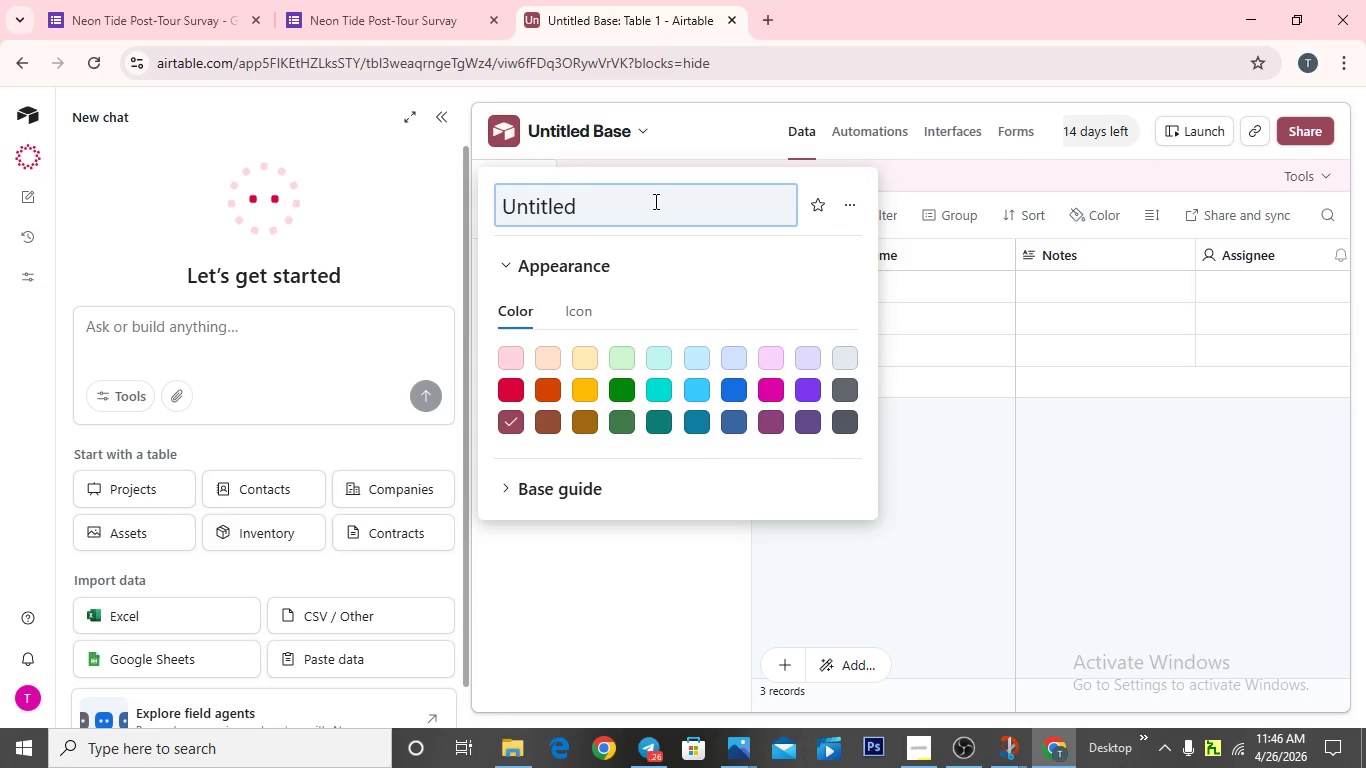 
key(Backspace)
 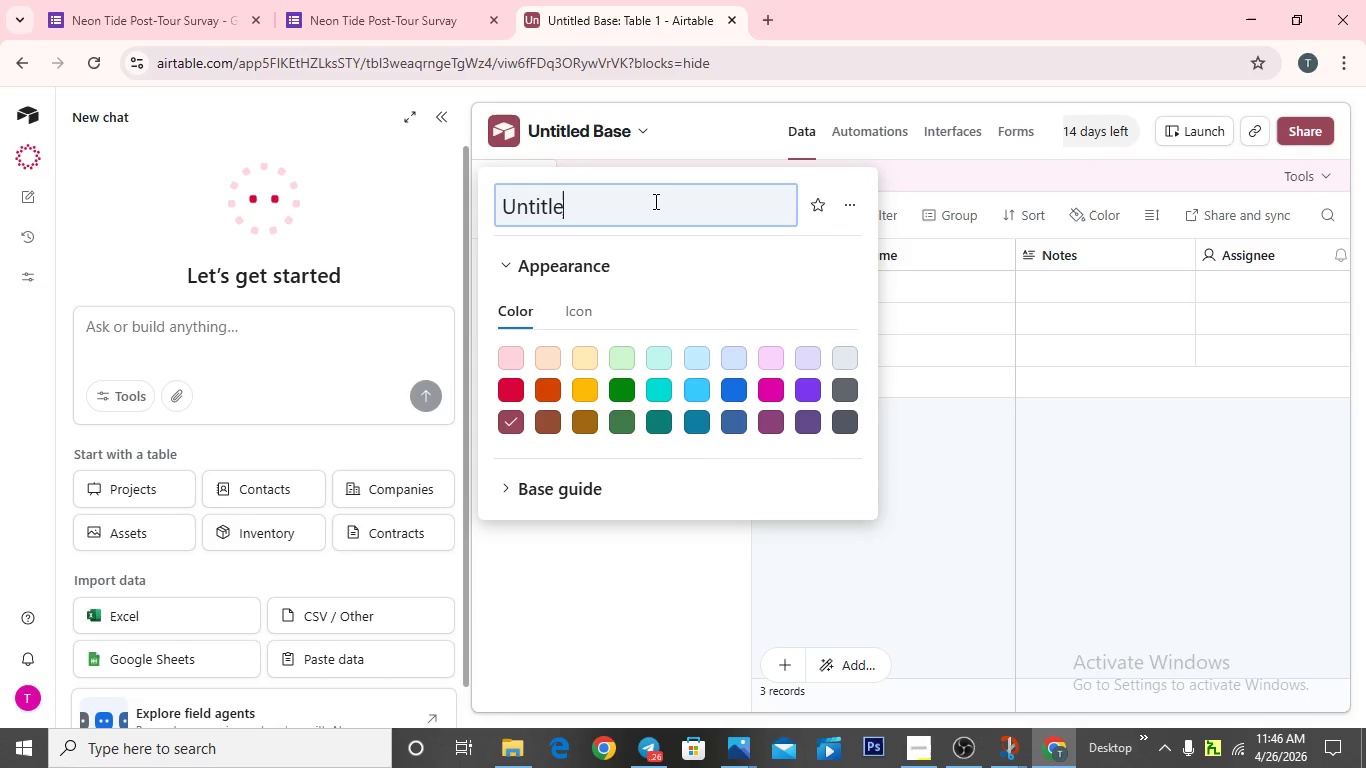 
key(Backspace)
 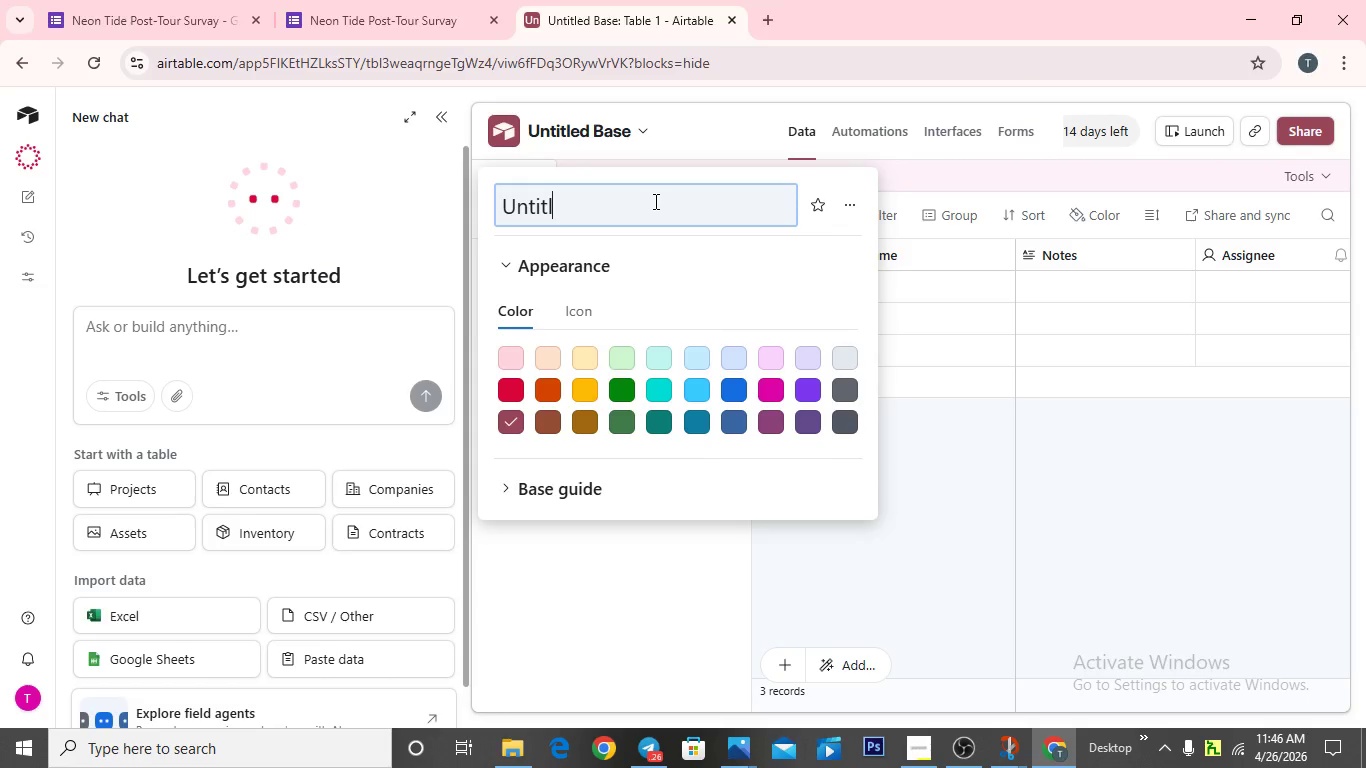 
hold_key(key=Backspace, duration=0.86)
 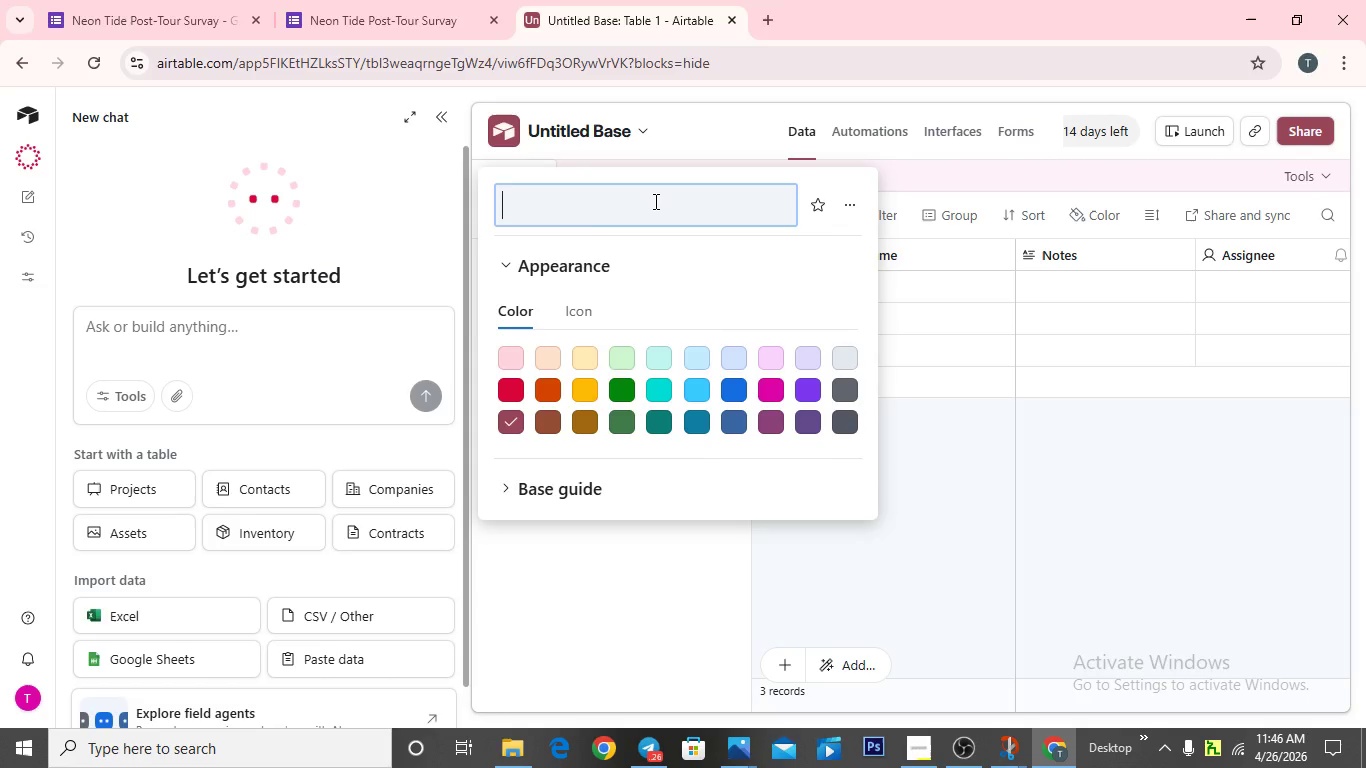 
hold_key(key=Backspace, duration=0.48)
 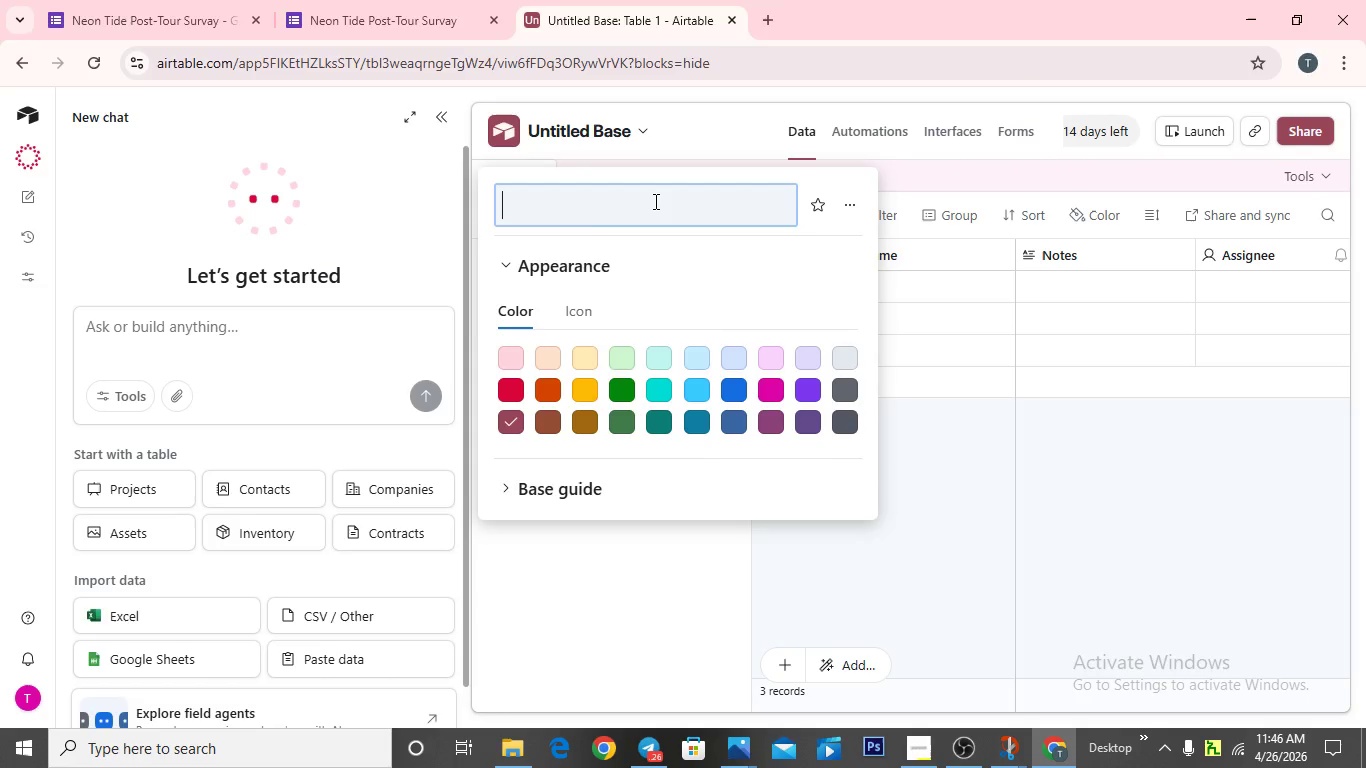 
key(Backspace)
 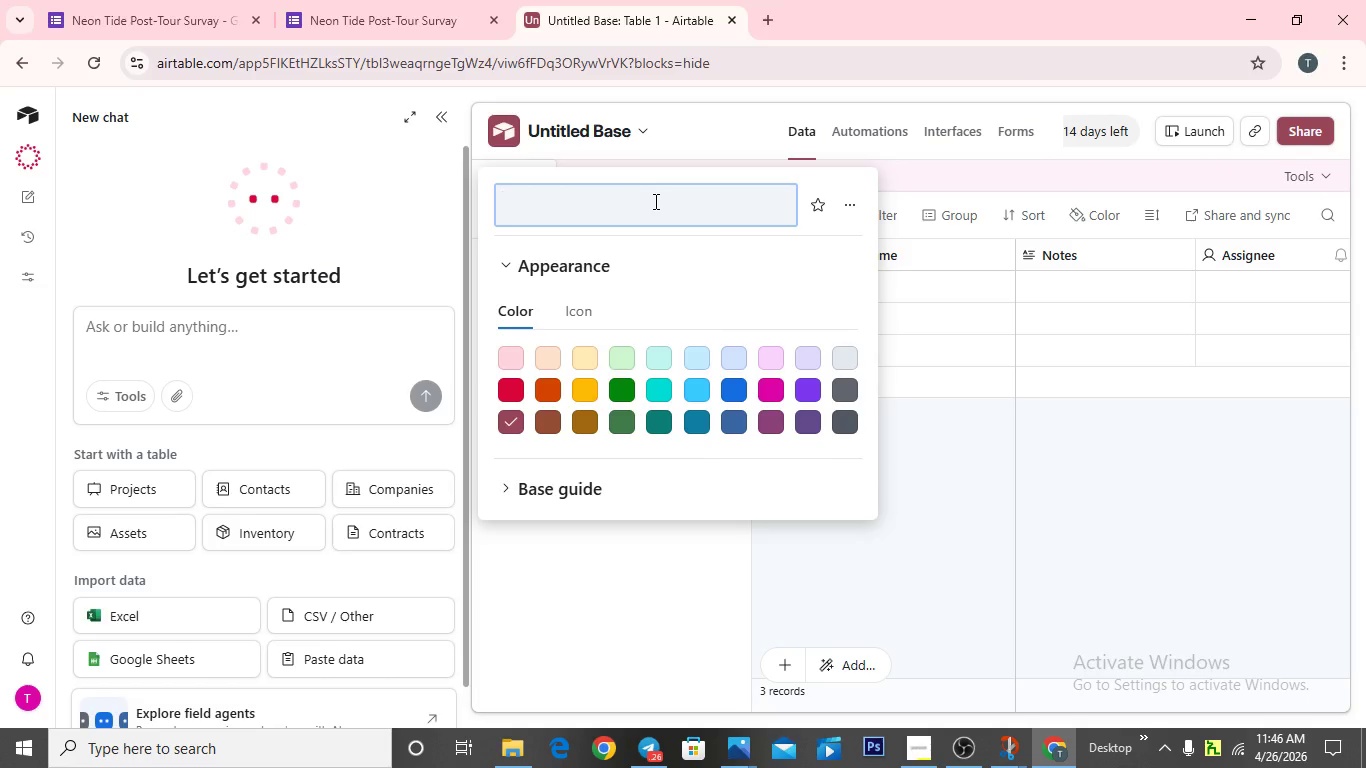 
wait(6.2)
 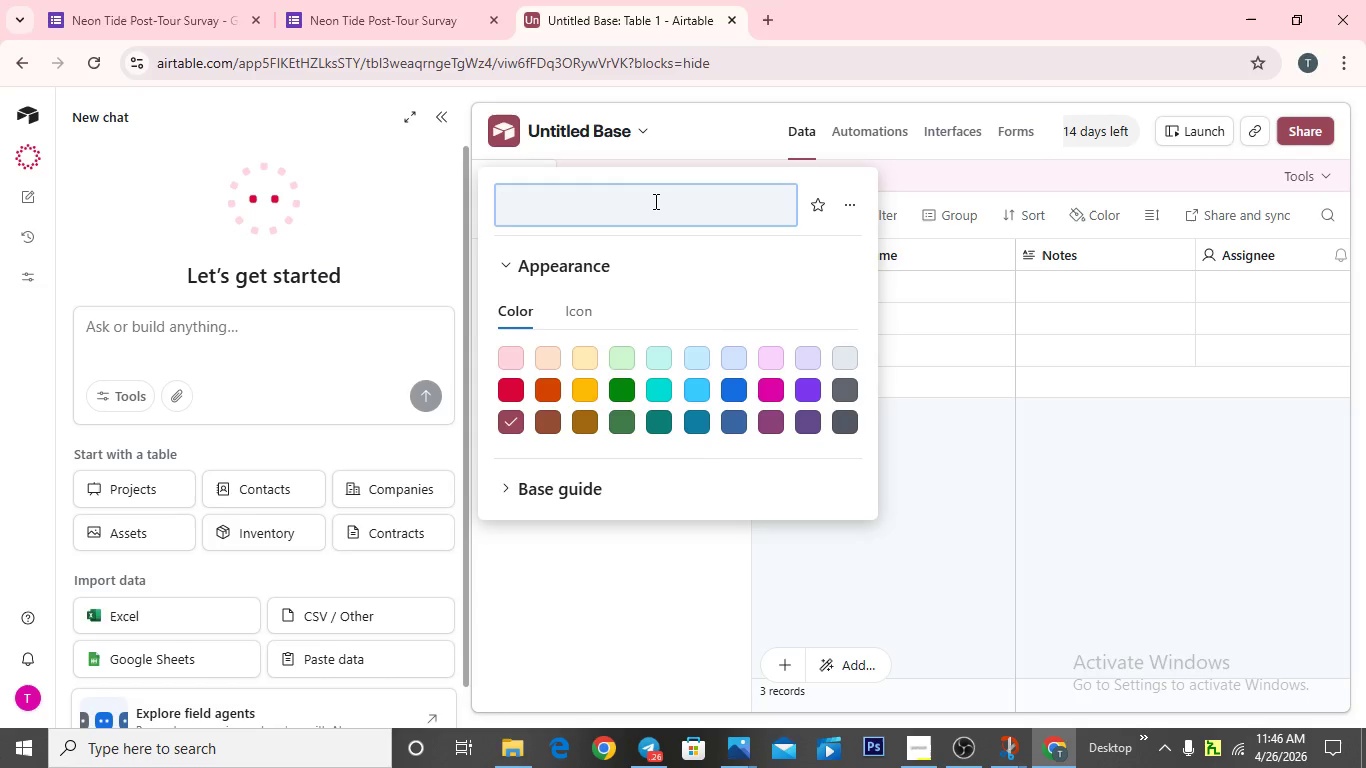 
type(Cut)
key(Backspace)
type(s)
 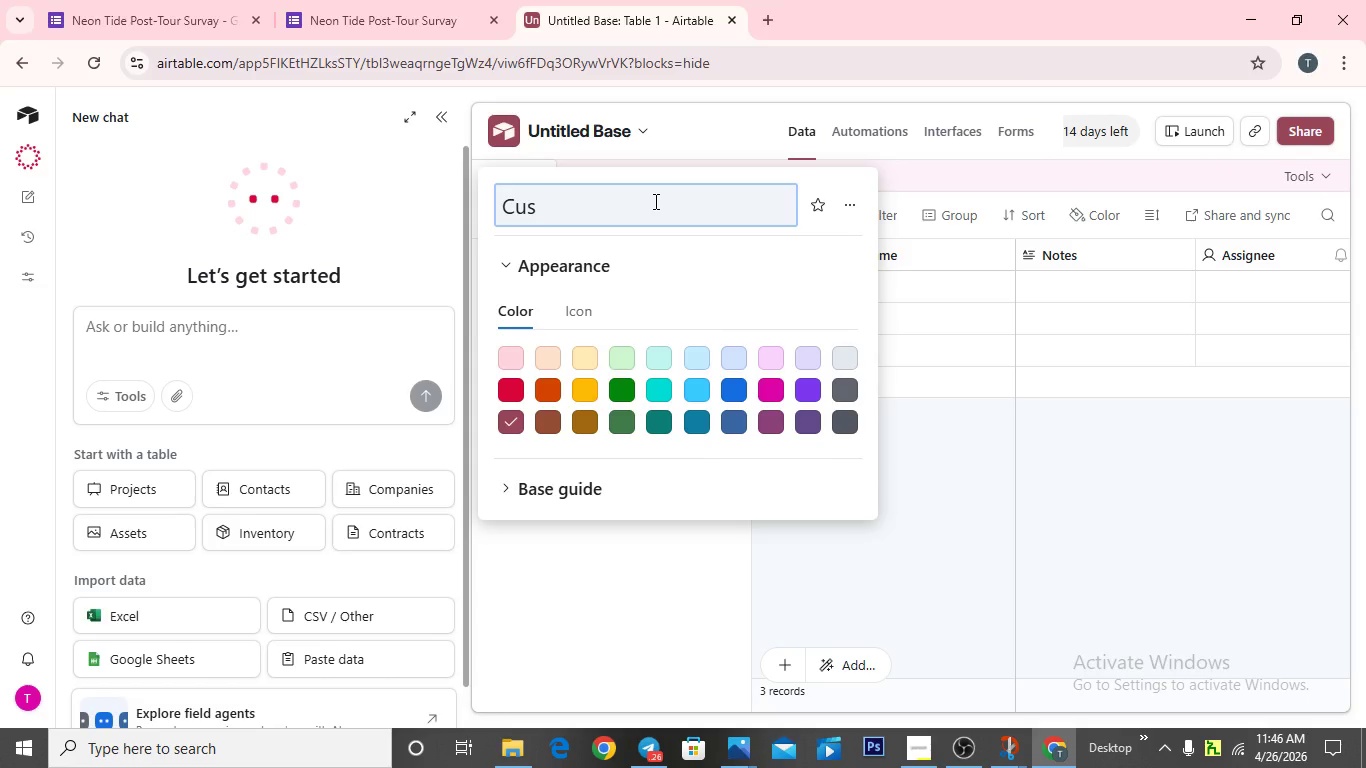 
type(tomer  Directory)
 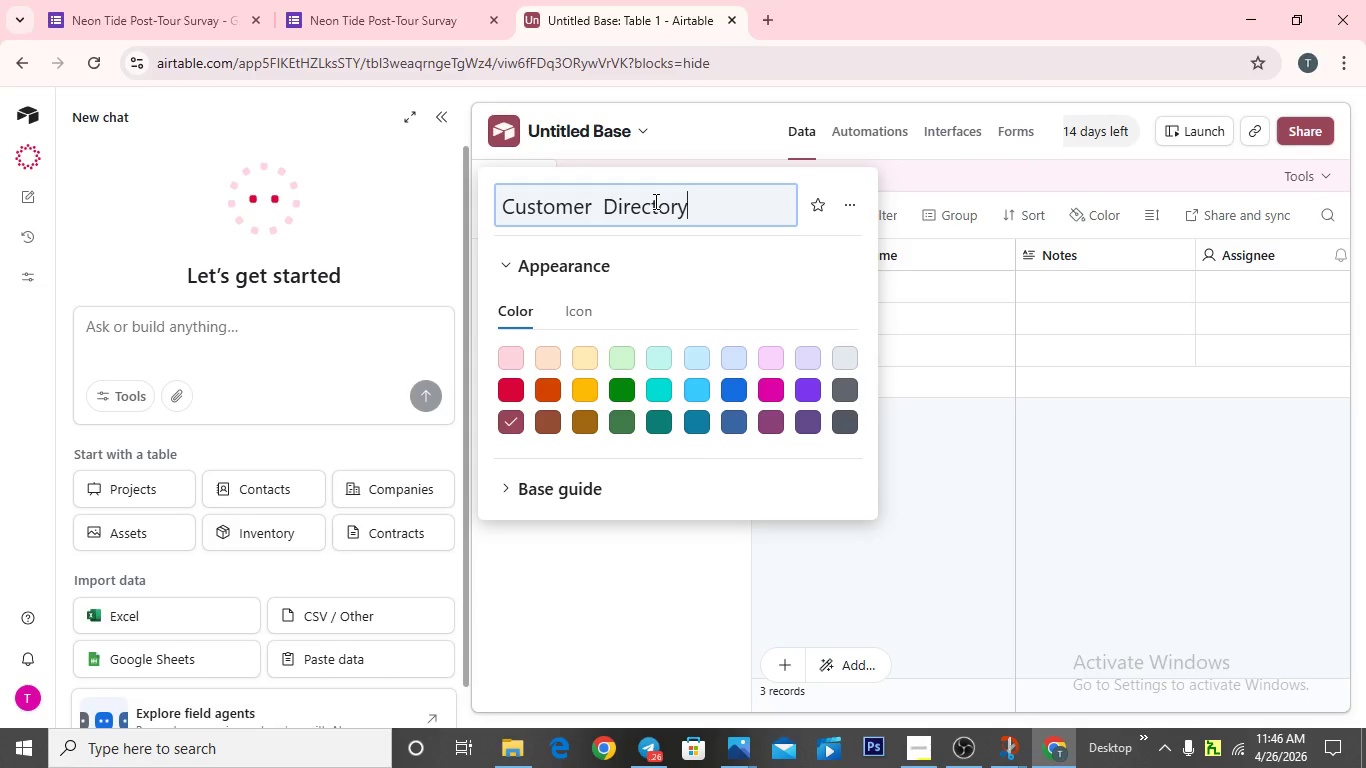 
key(Enter)
 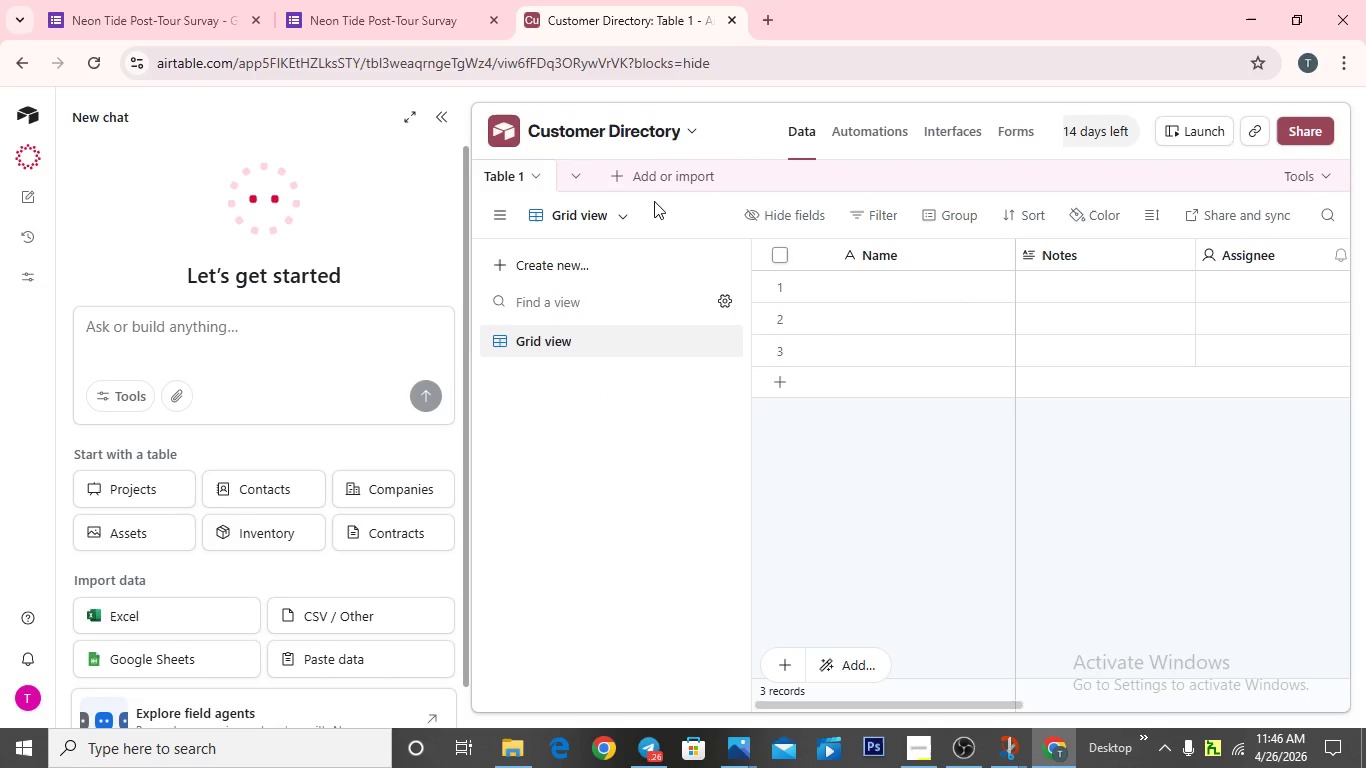 
wait(6.19)
 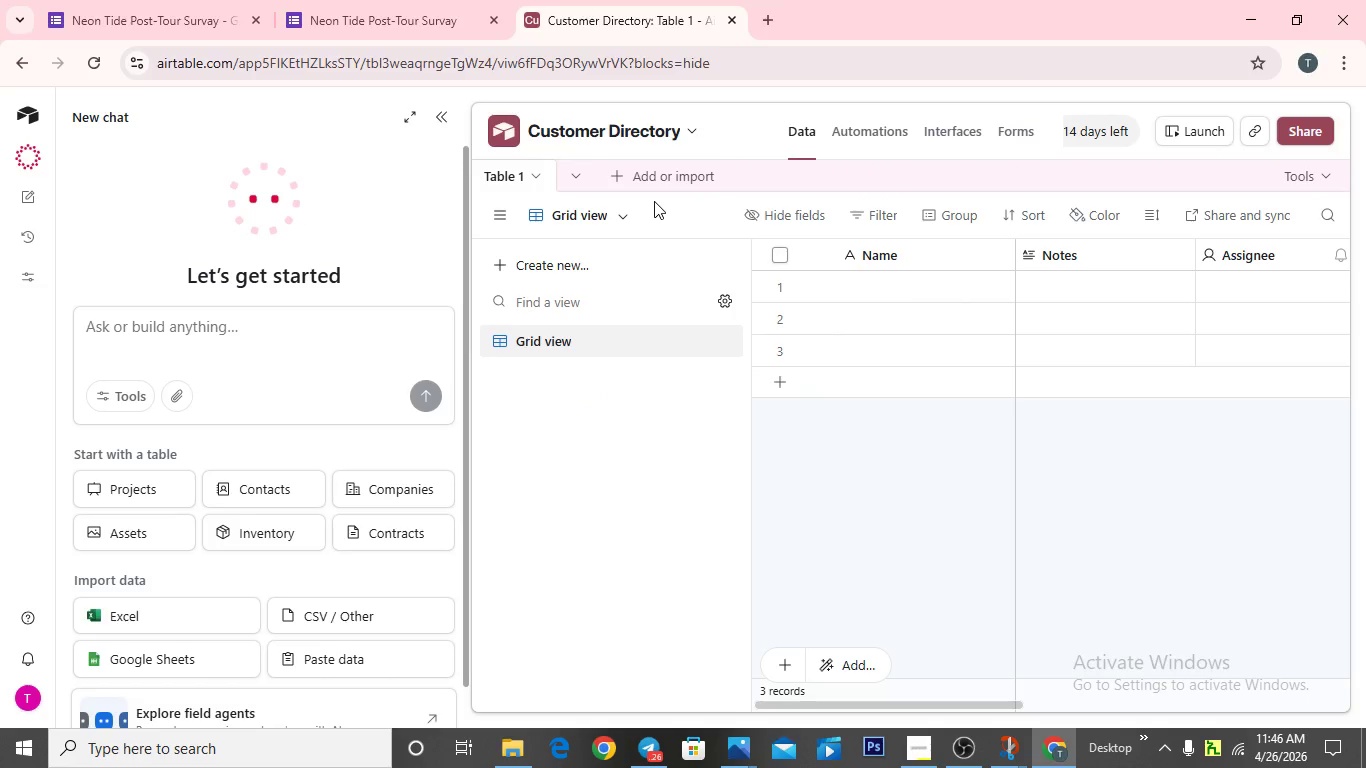 
left_click([535, 179])
 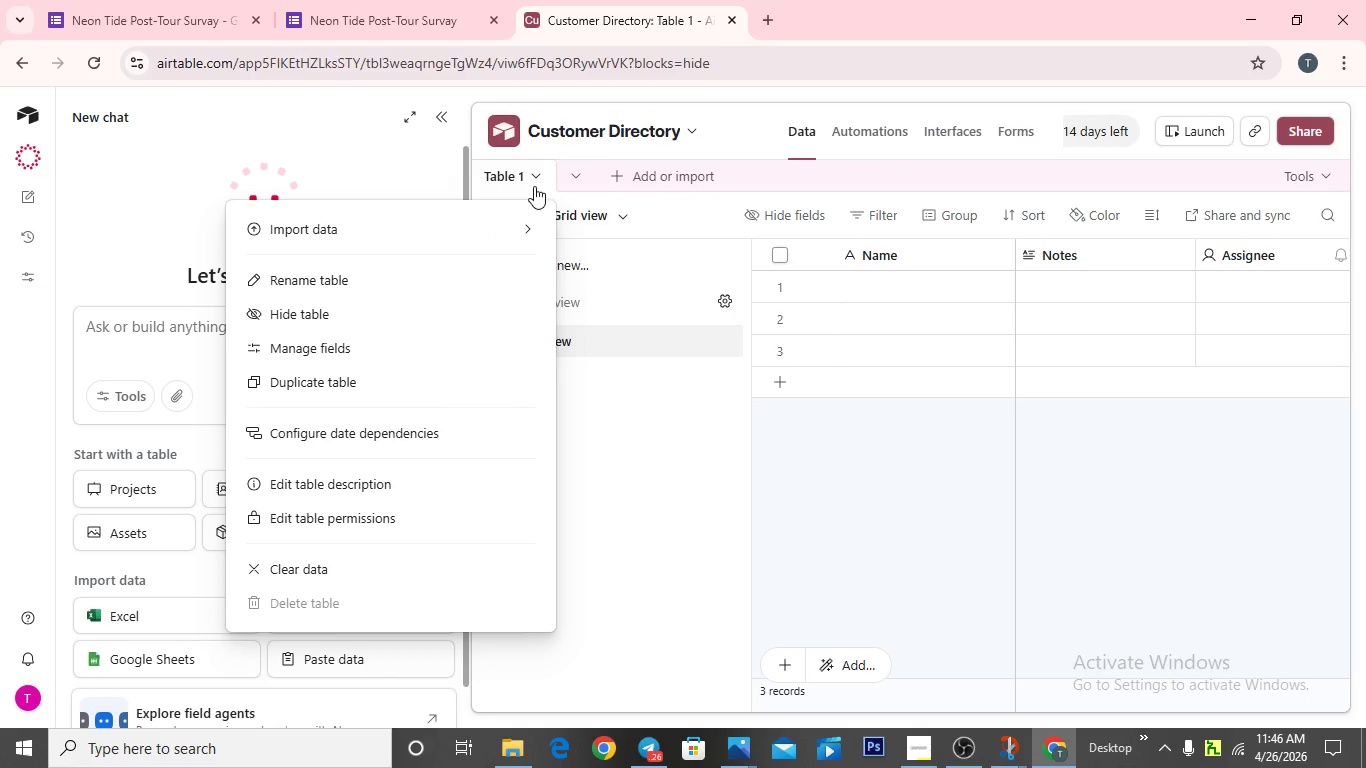 
mouse_move([443, 284])
 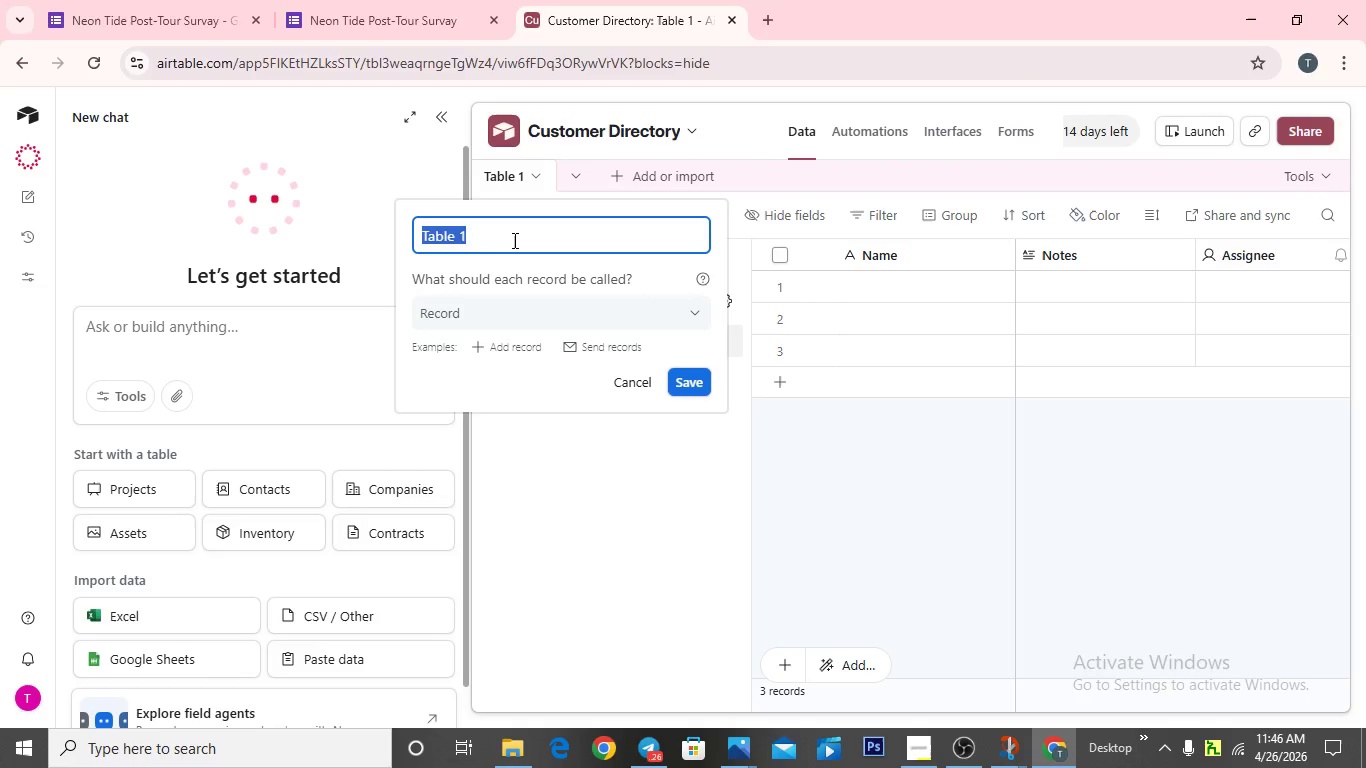 
left_click([513, 240])
 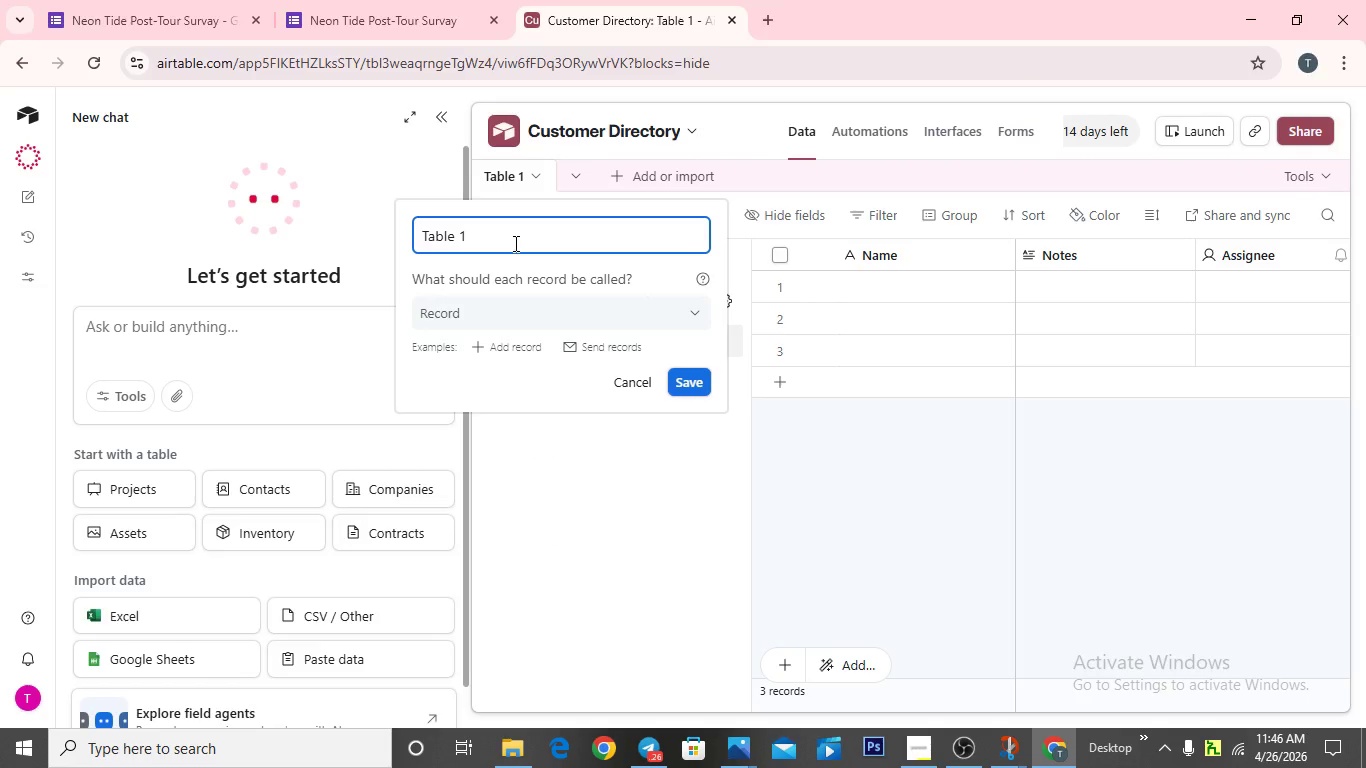 
hold_key(key=Backspace, duration=1.47)
 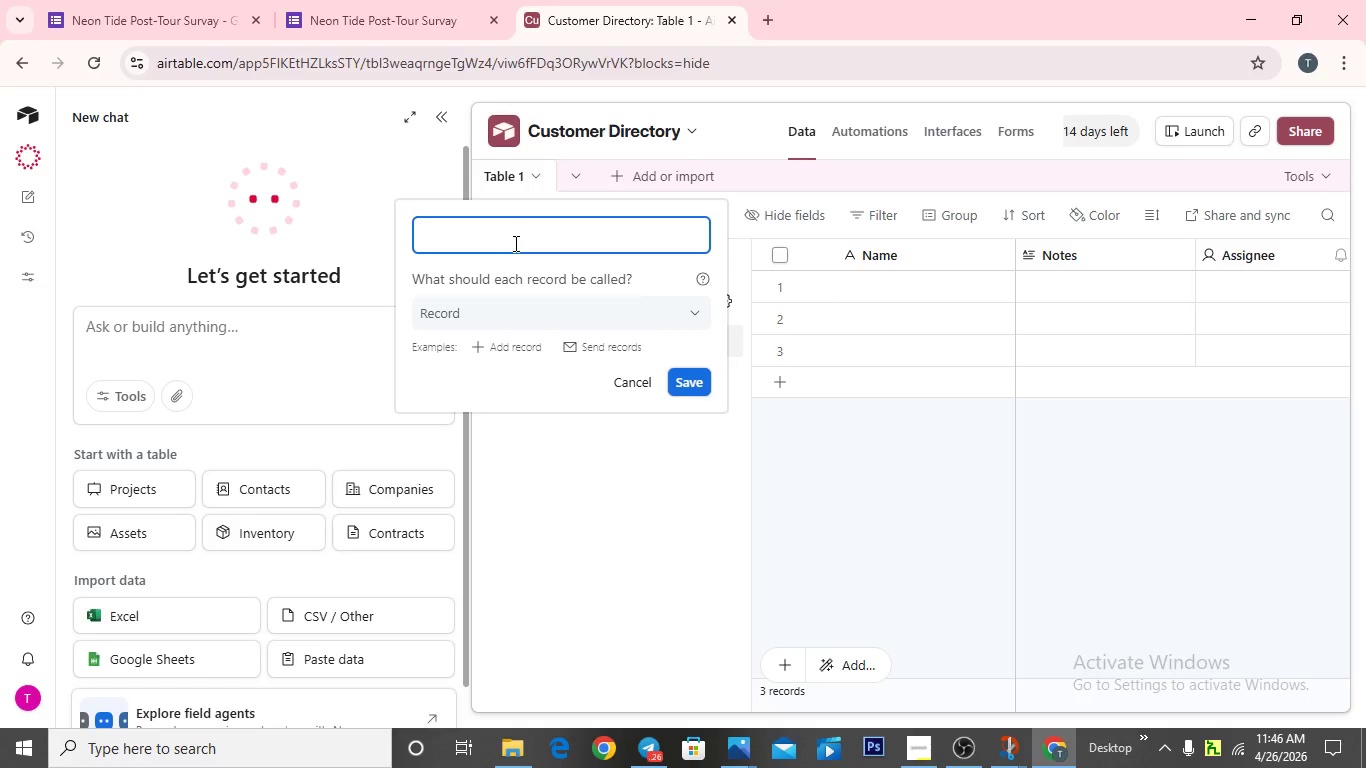 
type(Customer Directory)
 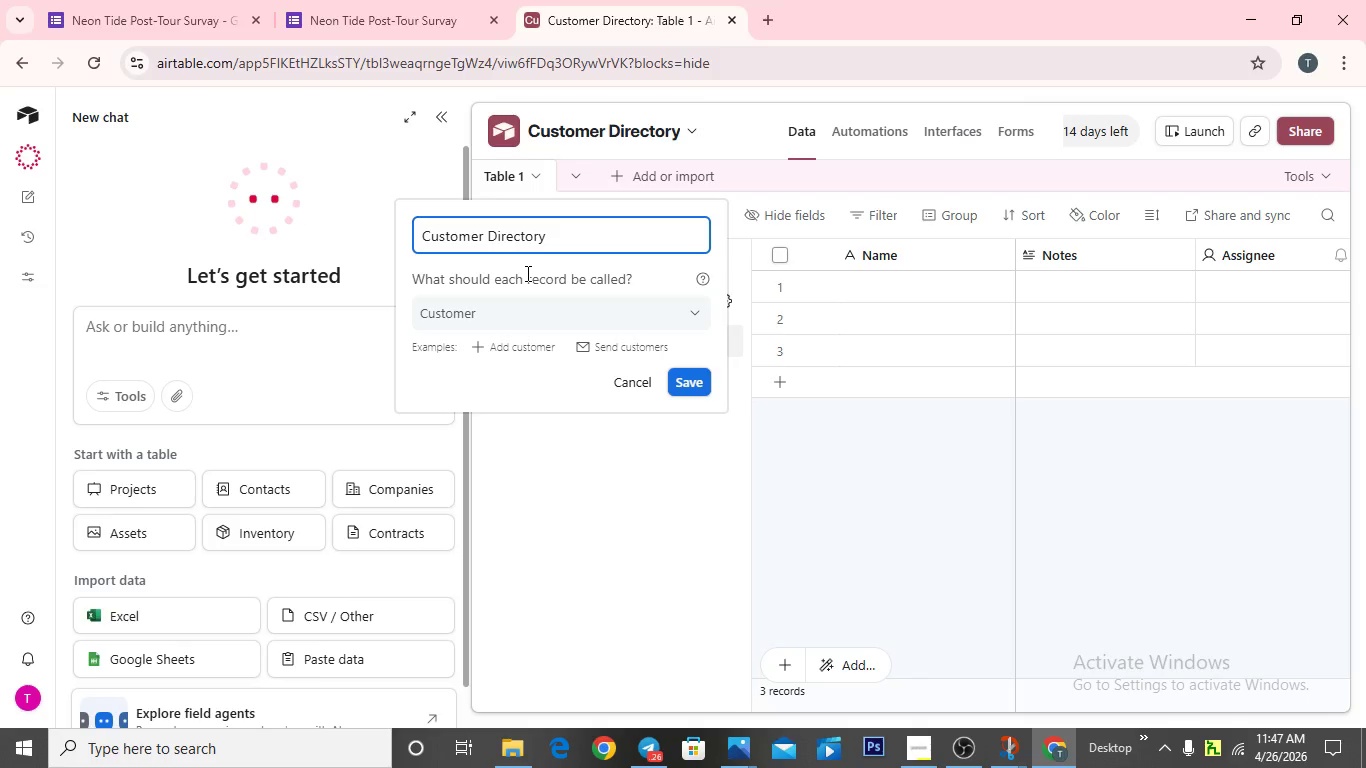 
wait(7.75)
 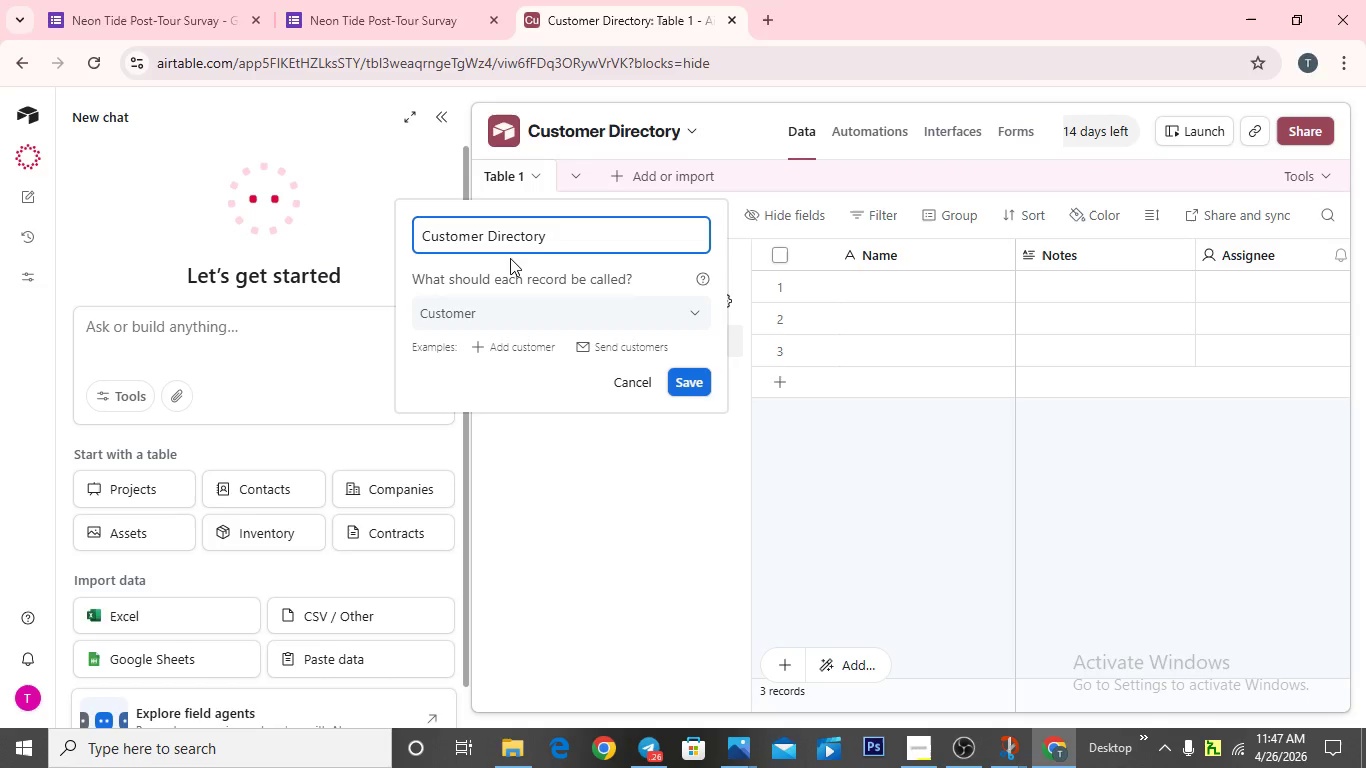 
key(Enter)
 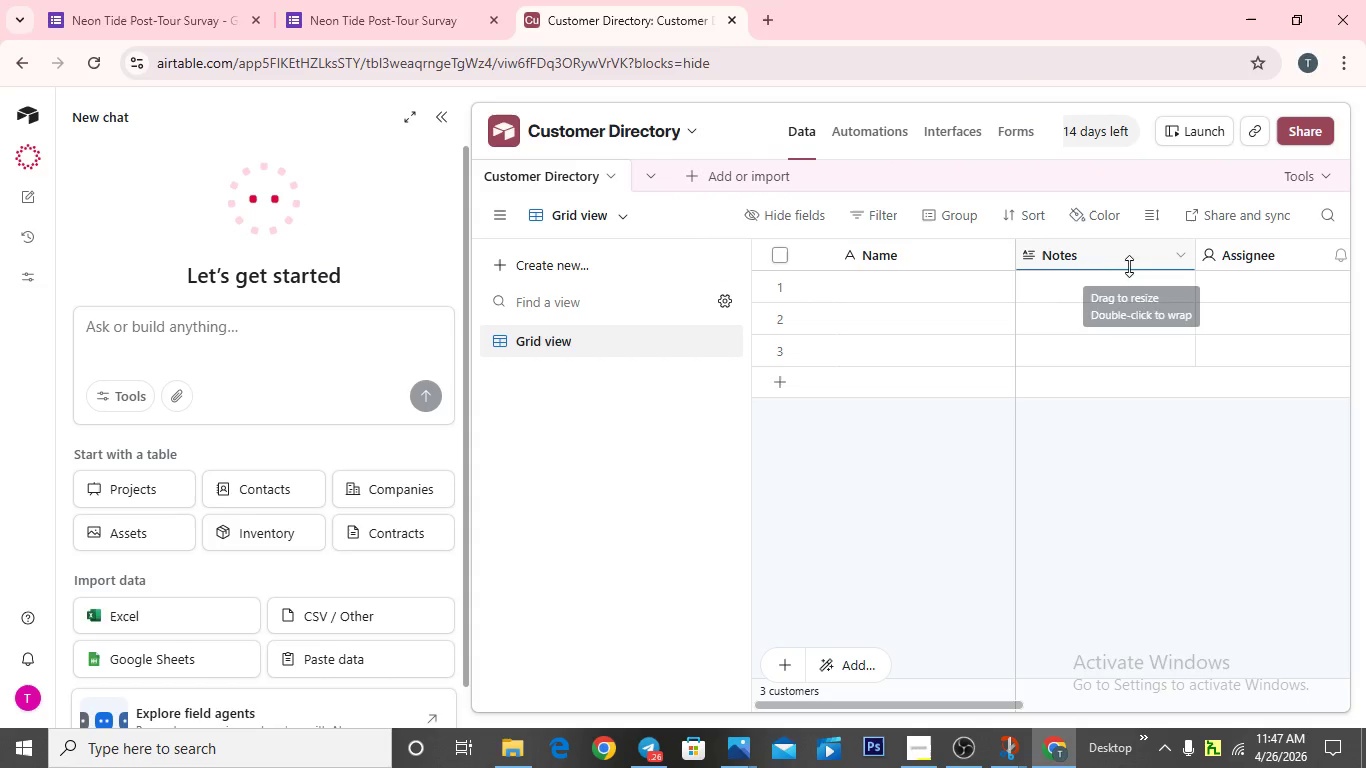 
scroll: coordinate [1122, 269], scroll_direction: down, amount: 1.0
 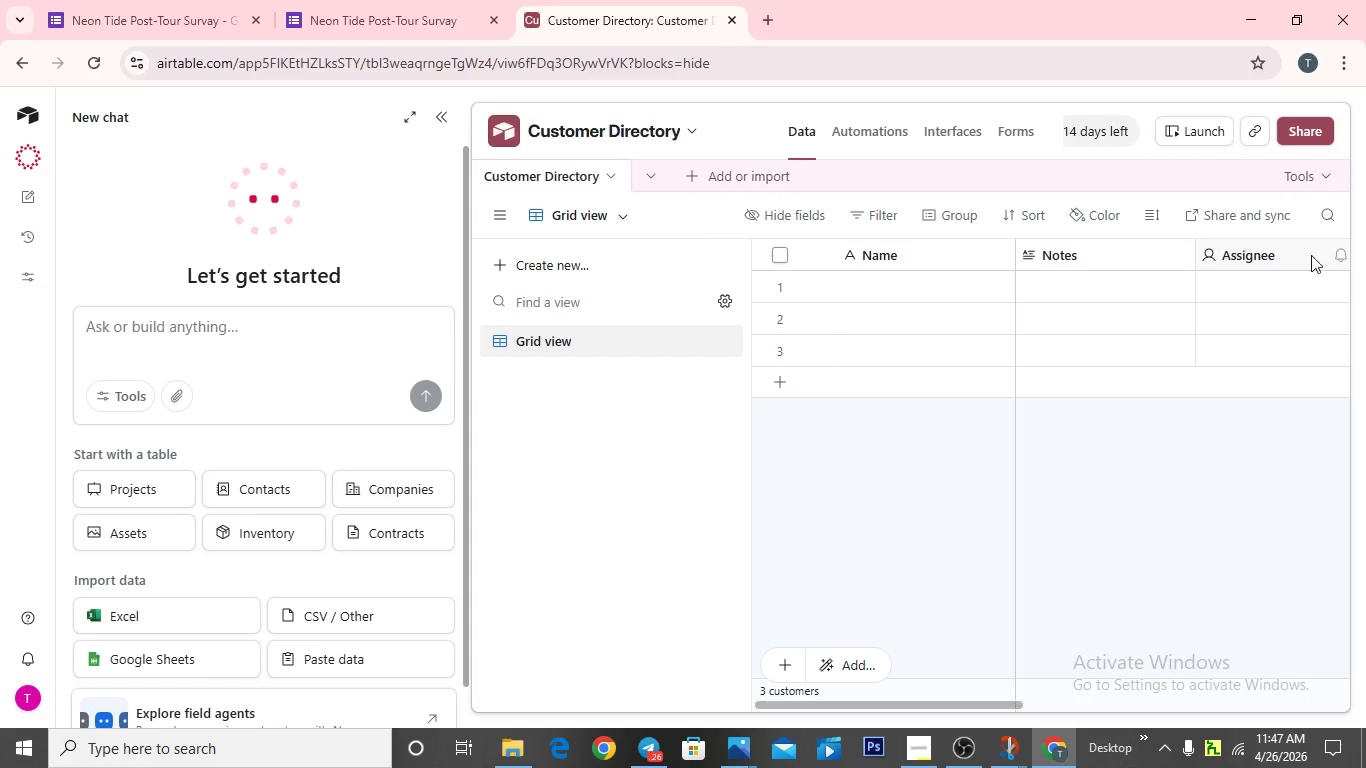 
hold_key(key=ArrowRight, duration=0.52)
 